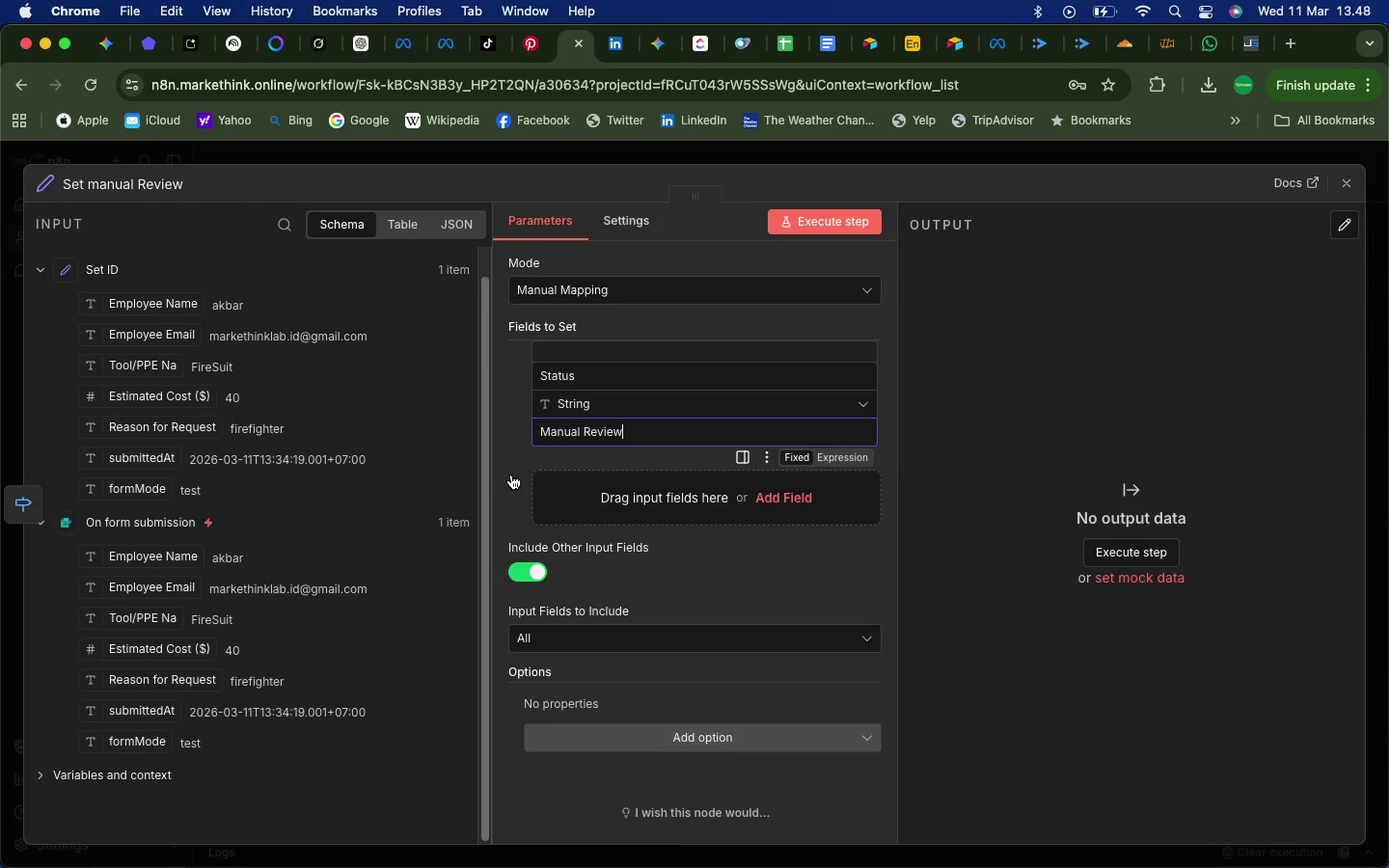 
wait(5.26)
 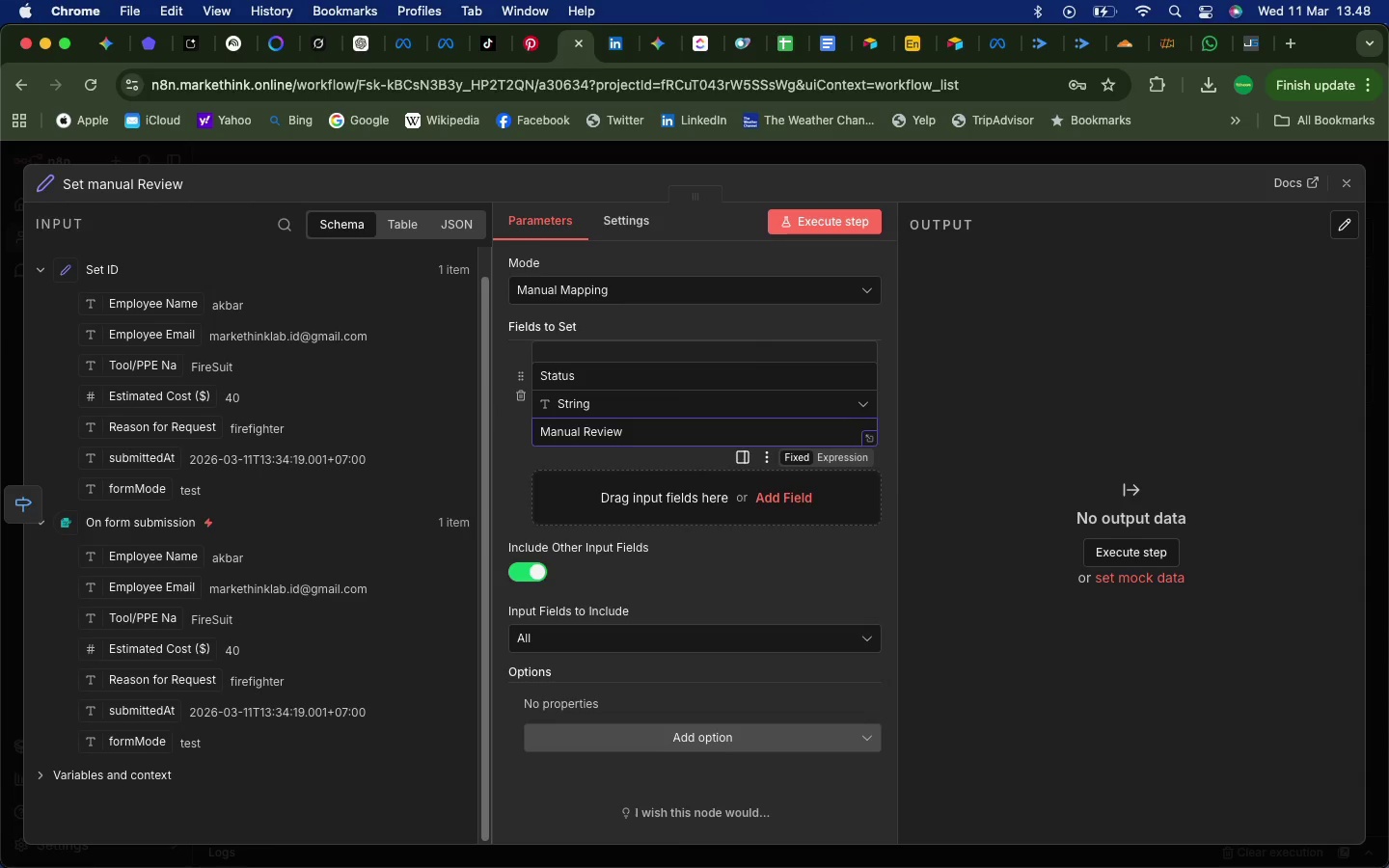 
left_click([979, 481])
 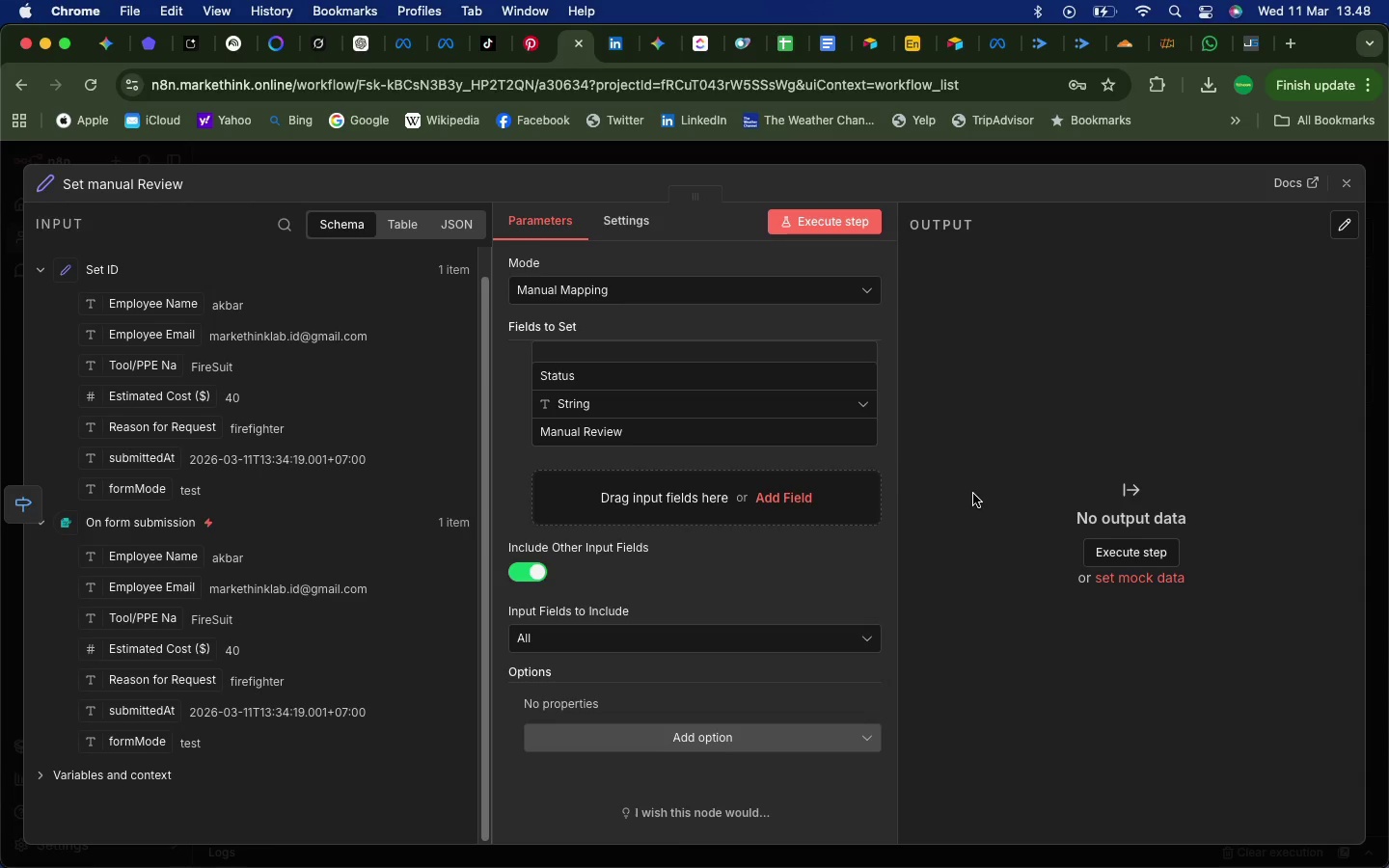 
wait(12.43)
 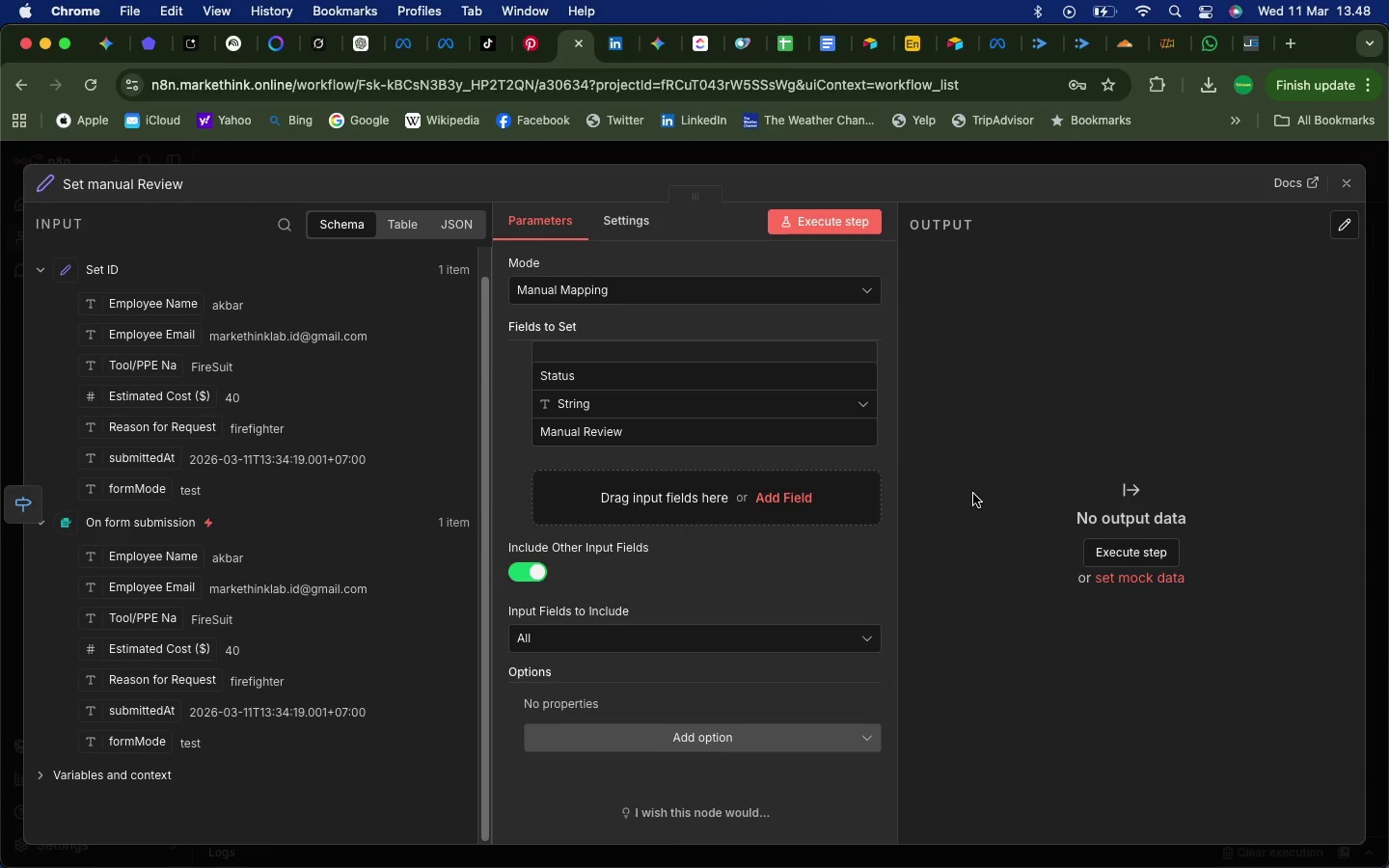 
left_click([811, 222])
 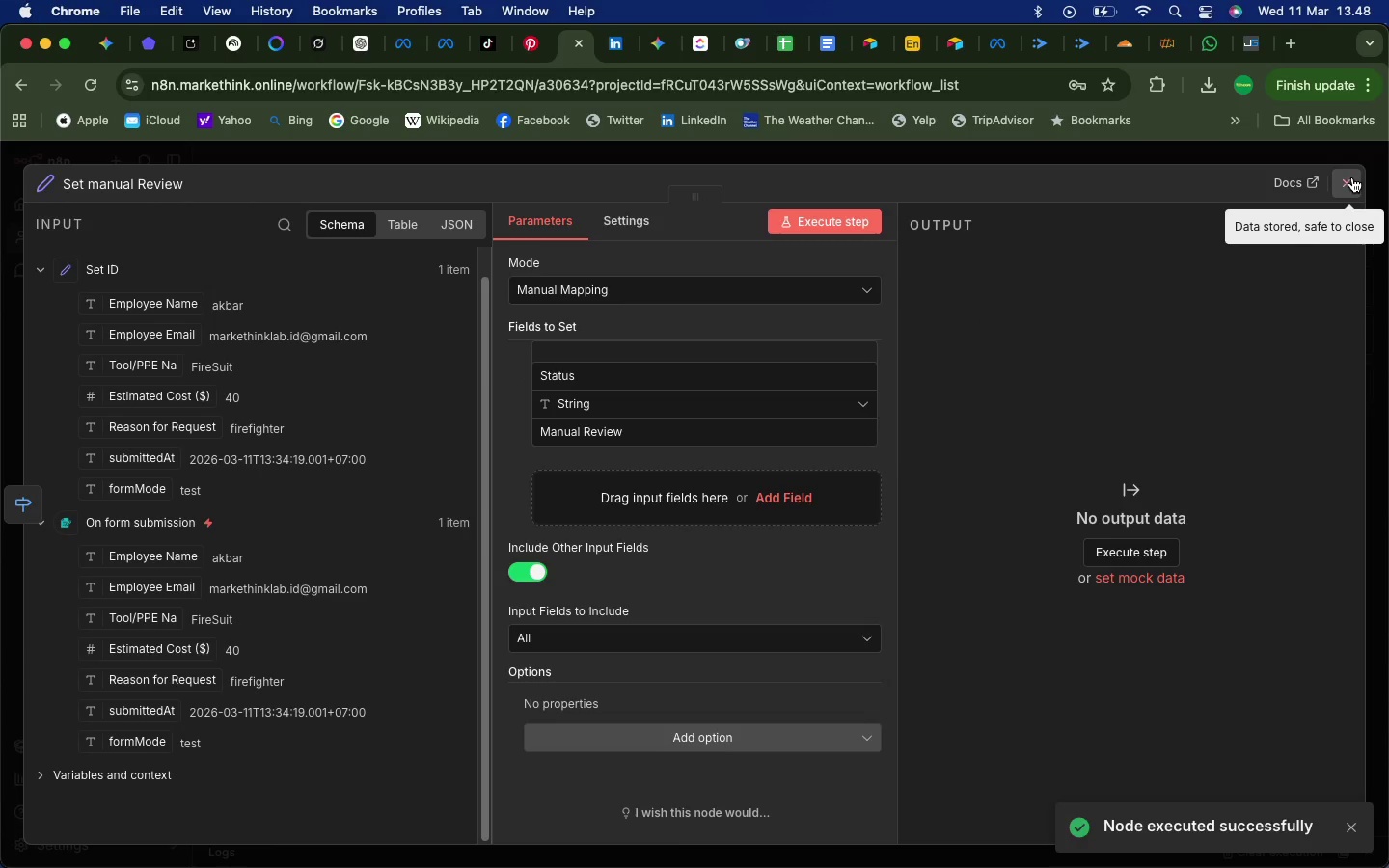 
left_click([1352, 177])
 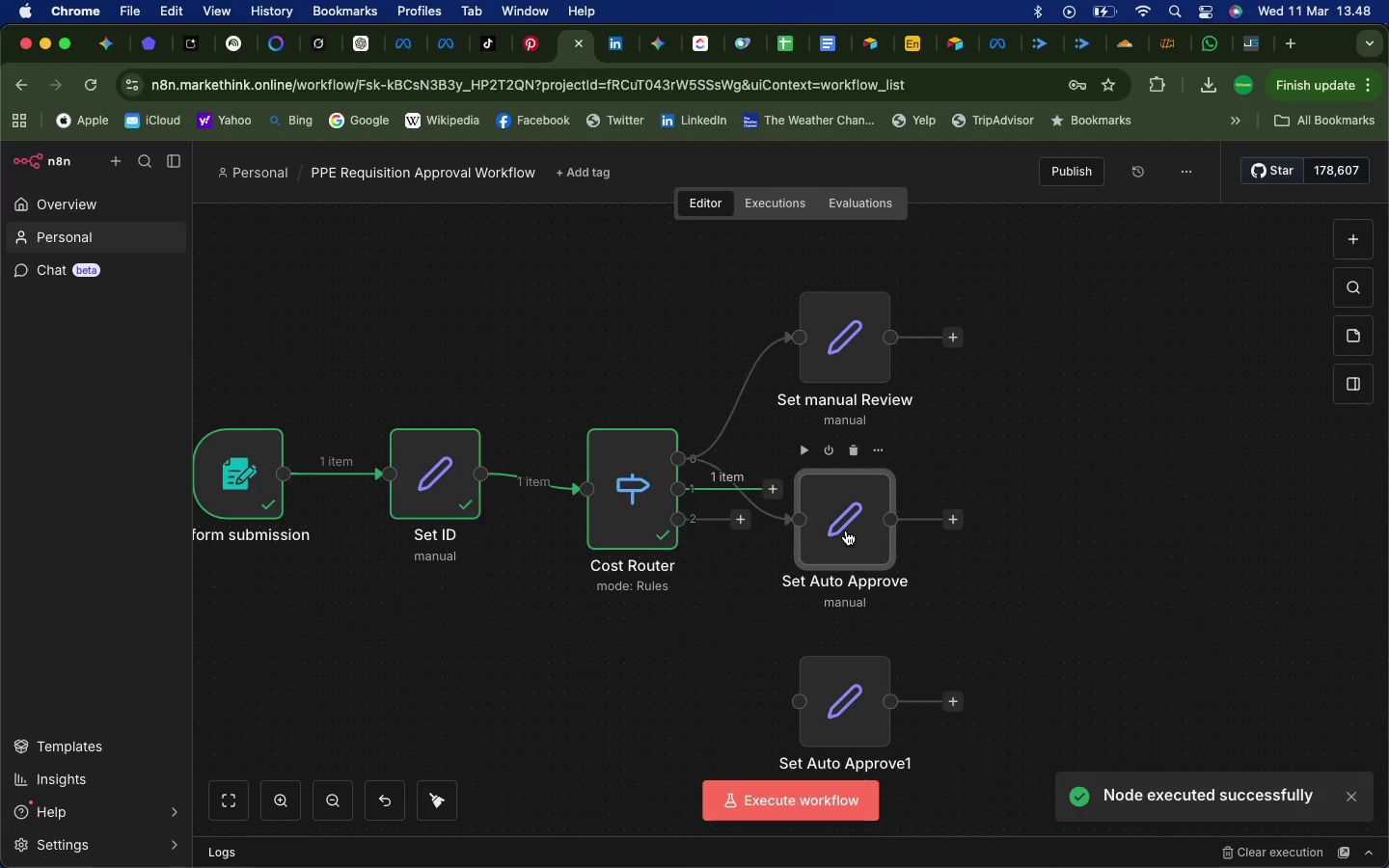 
double_click([846, 530])
 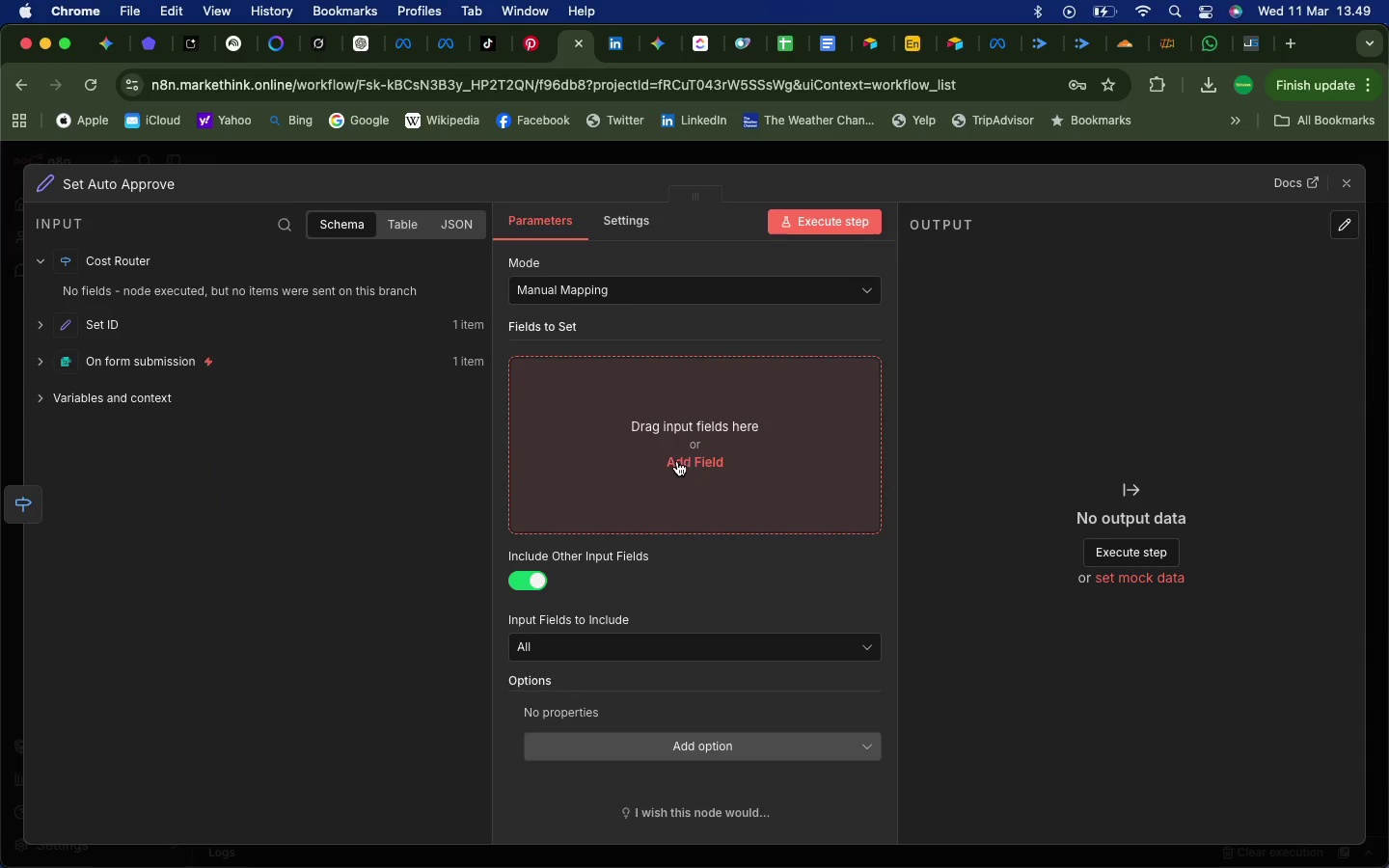 
left_click([670, 455])
 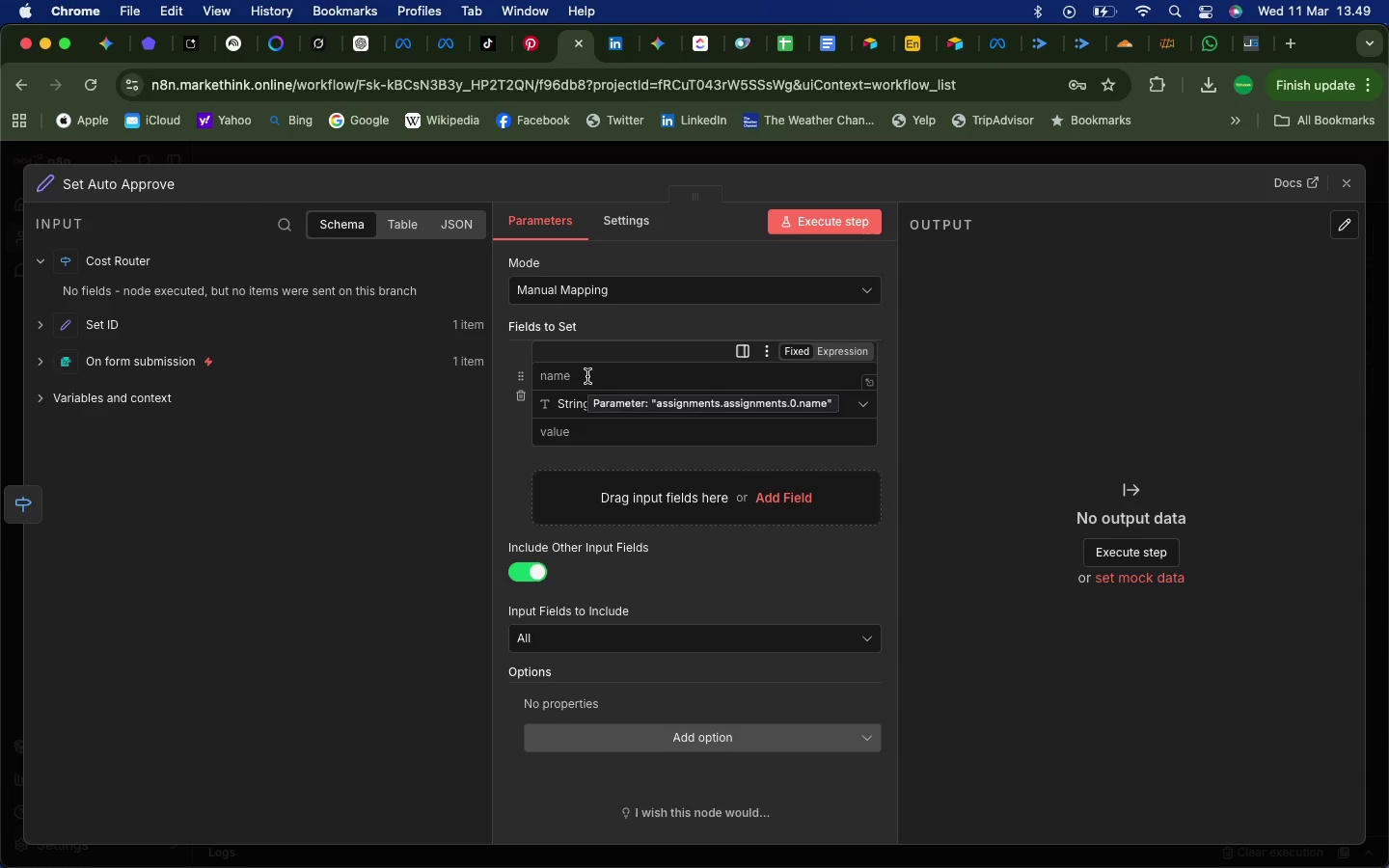 
left_click([587, 376])
 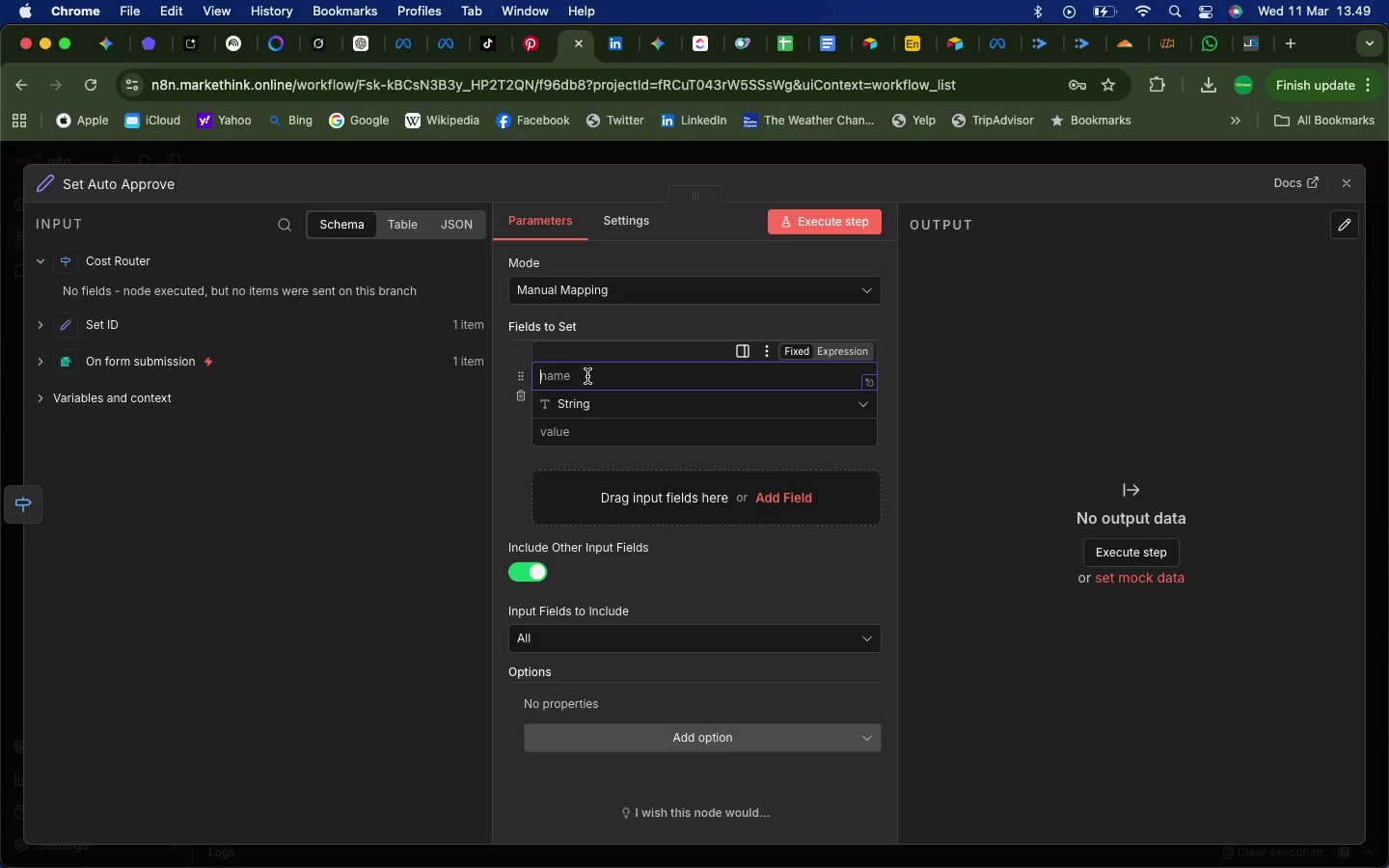 
type(Status)
 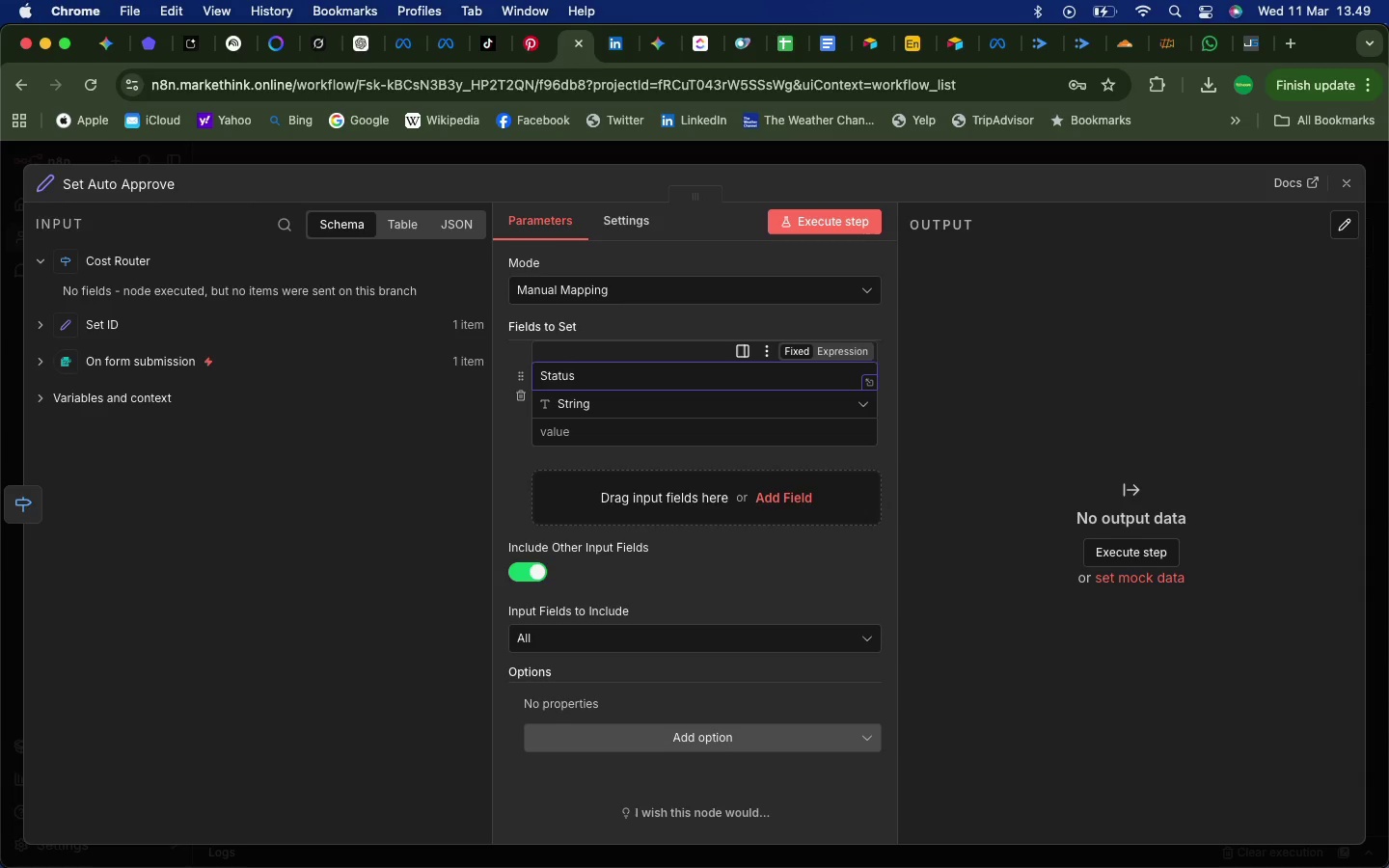 
wait(8.13)
 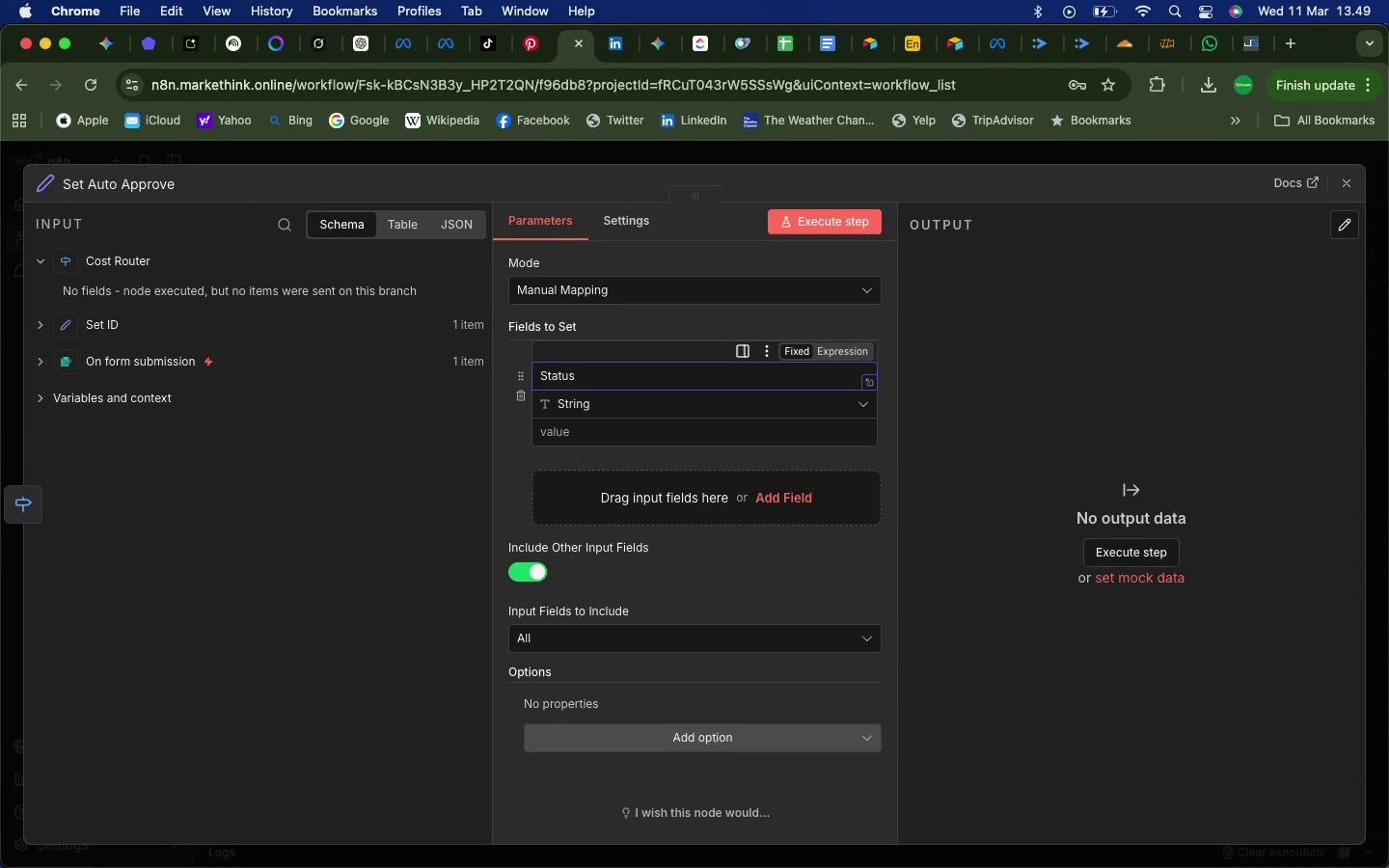 
left_click([561, 433])
 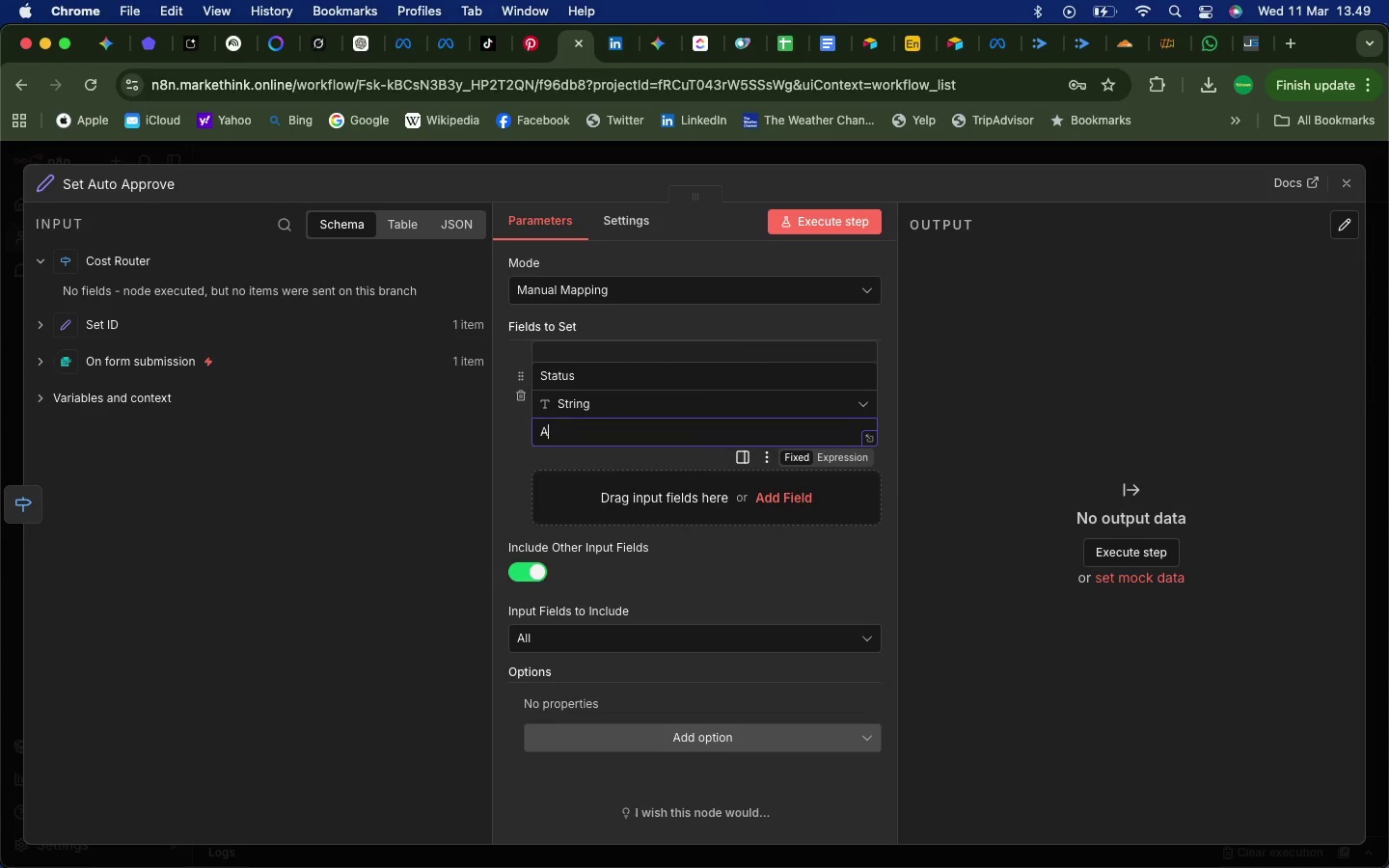 
type(Approved)
 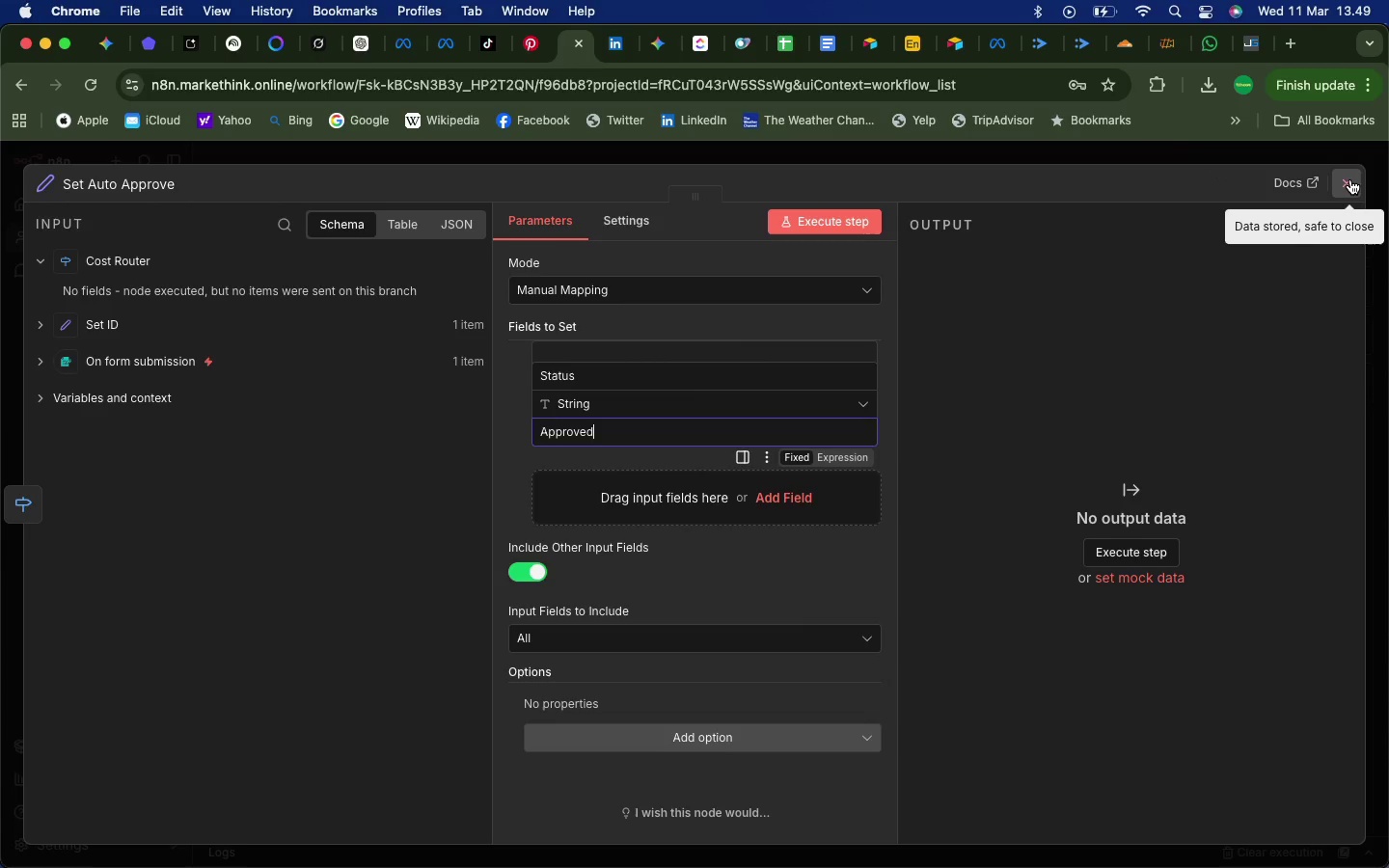 
wait(5.41)
 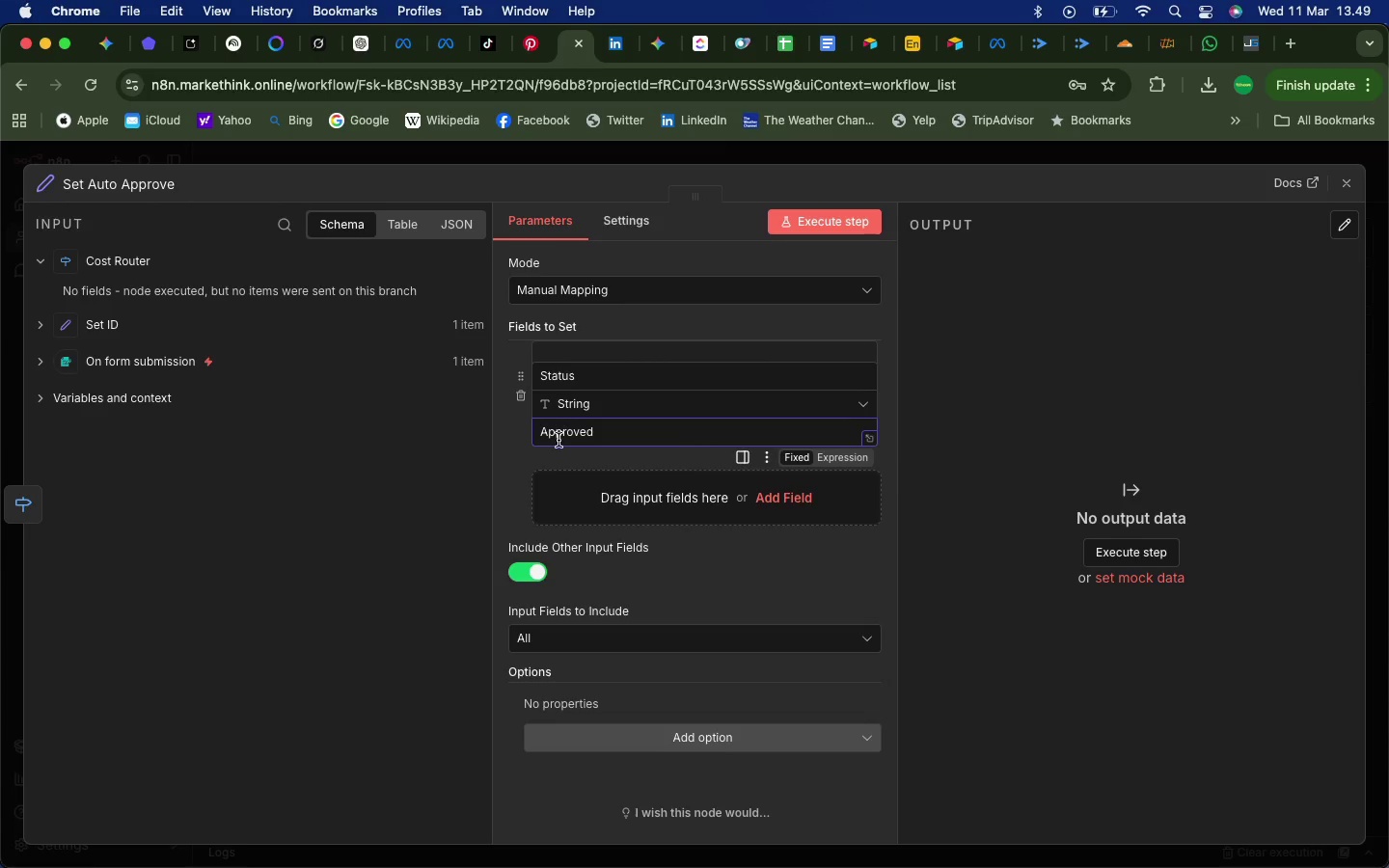 
left_click([1350, 179])
 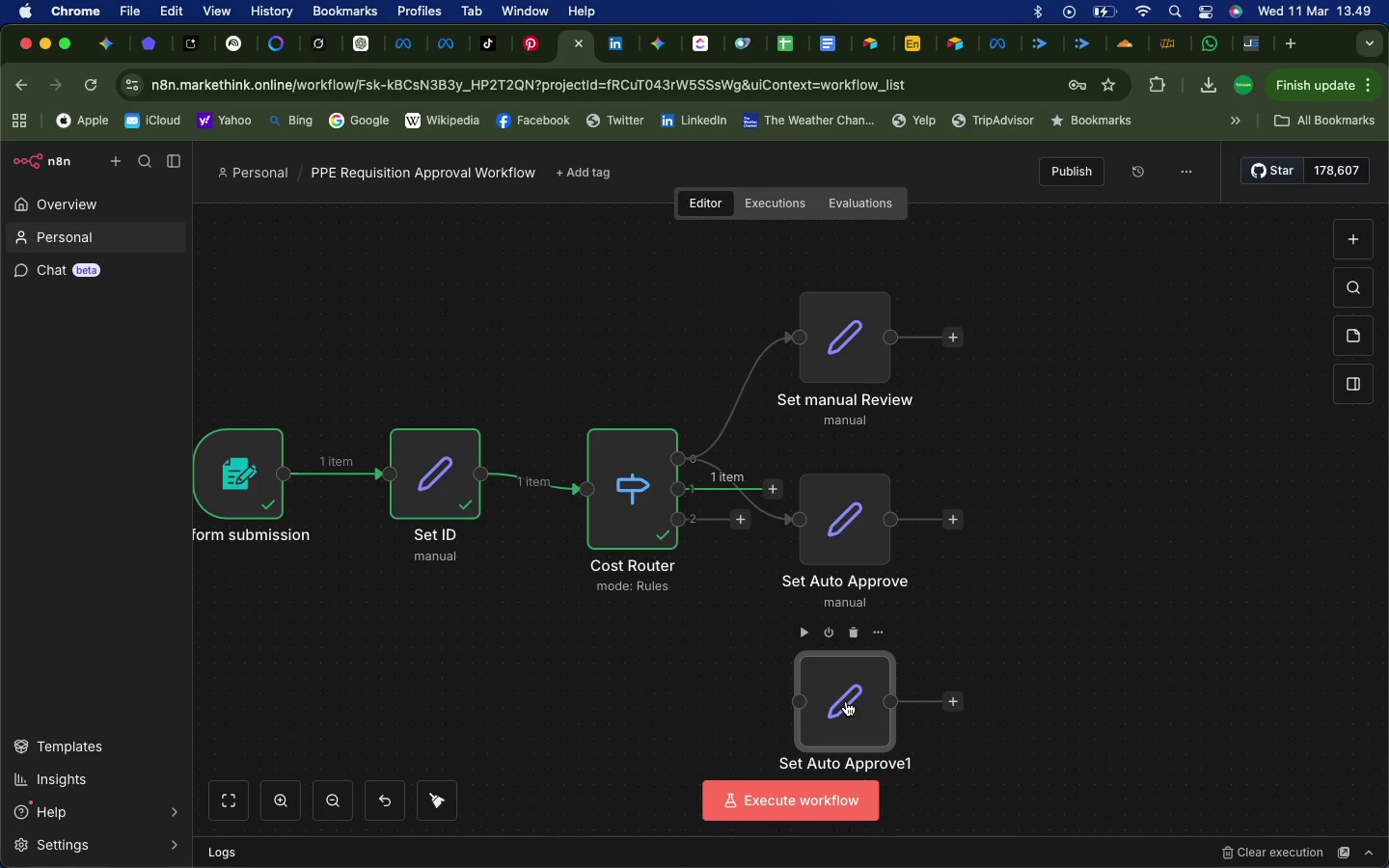 
double_click([846, 701])
 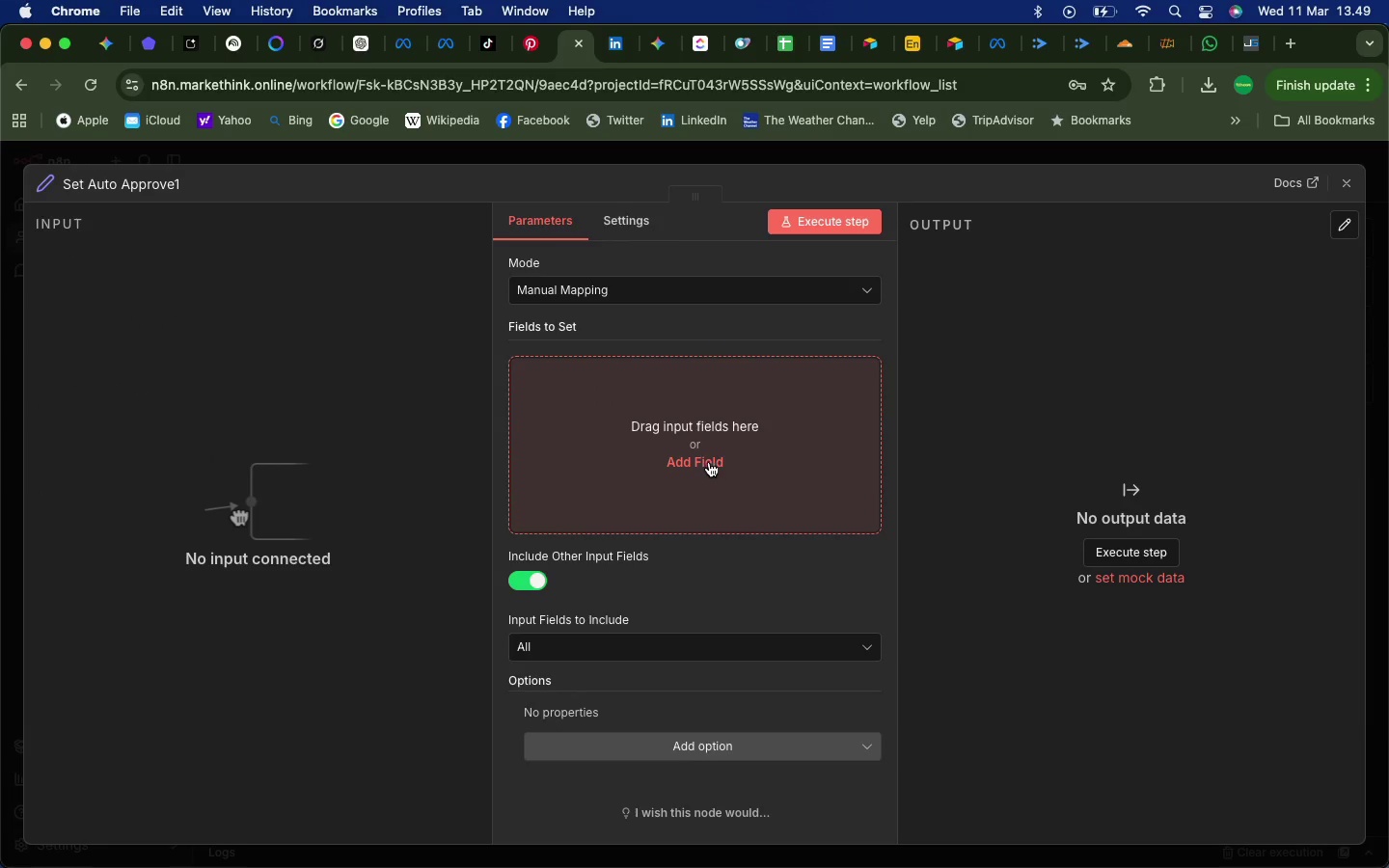 
left_click([707, 454])
 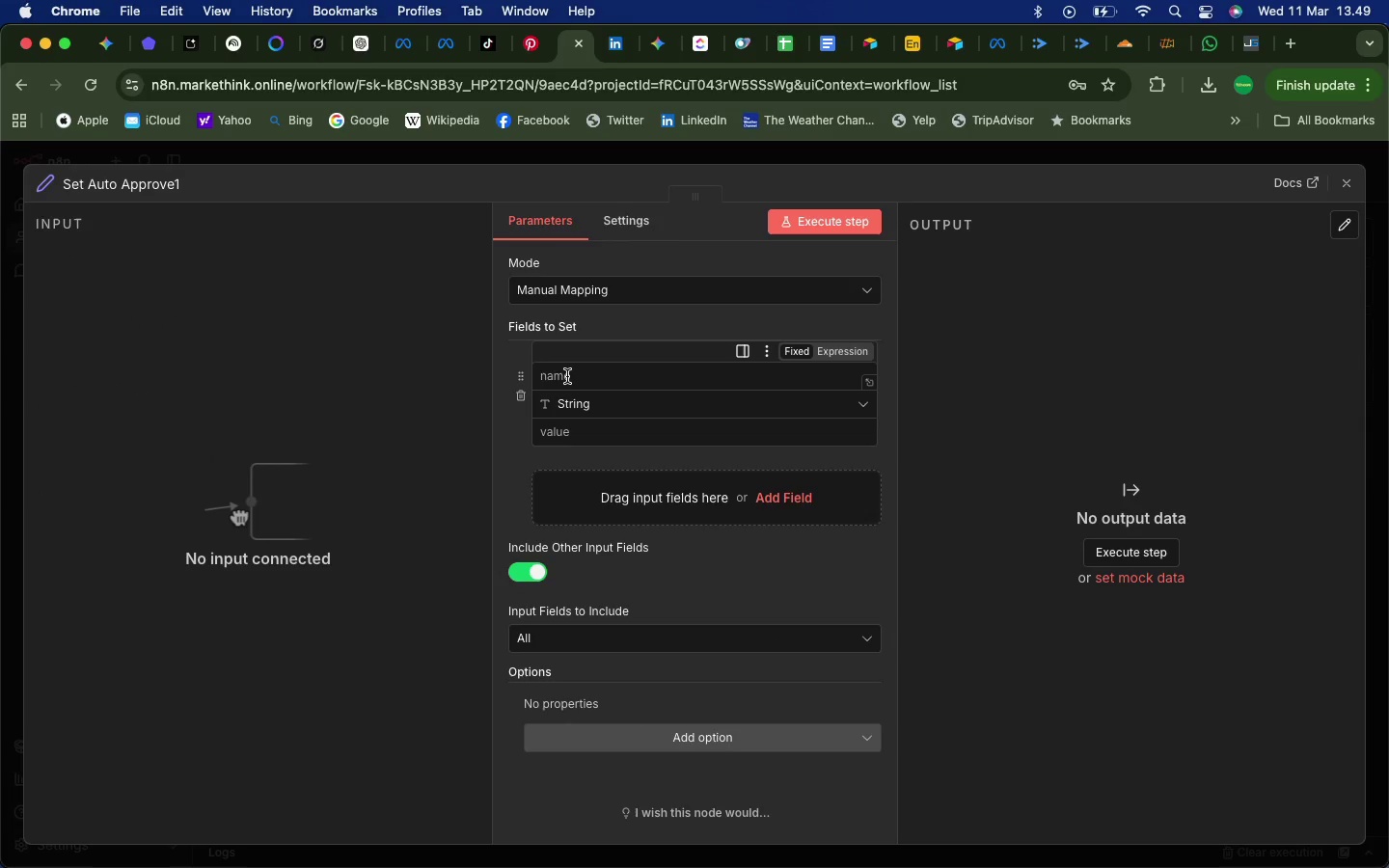 
left_click([567, 376])
 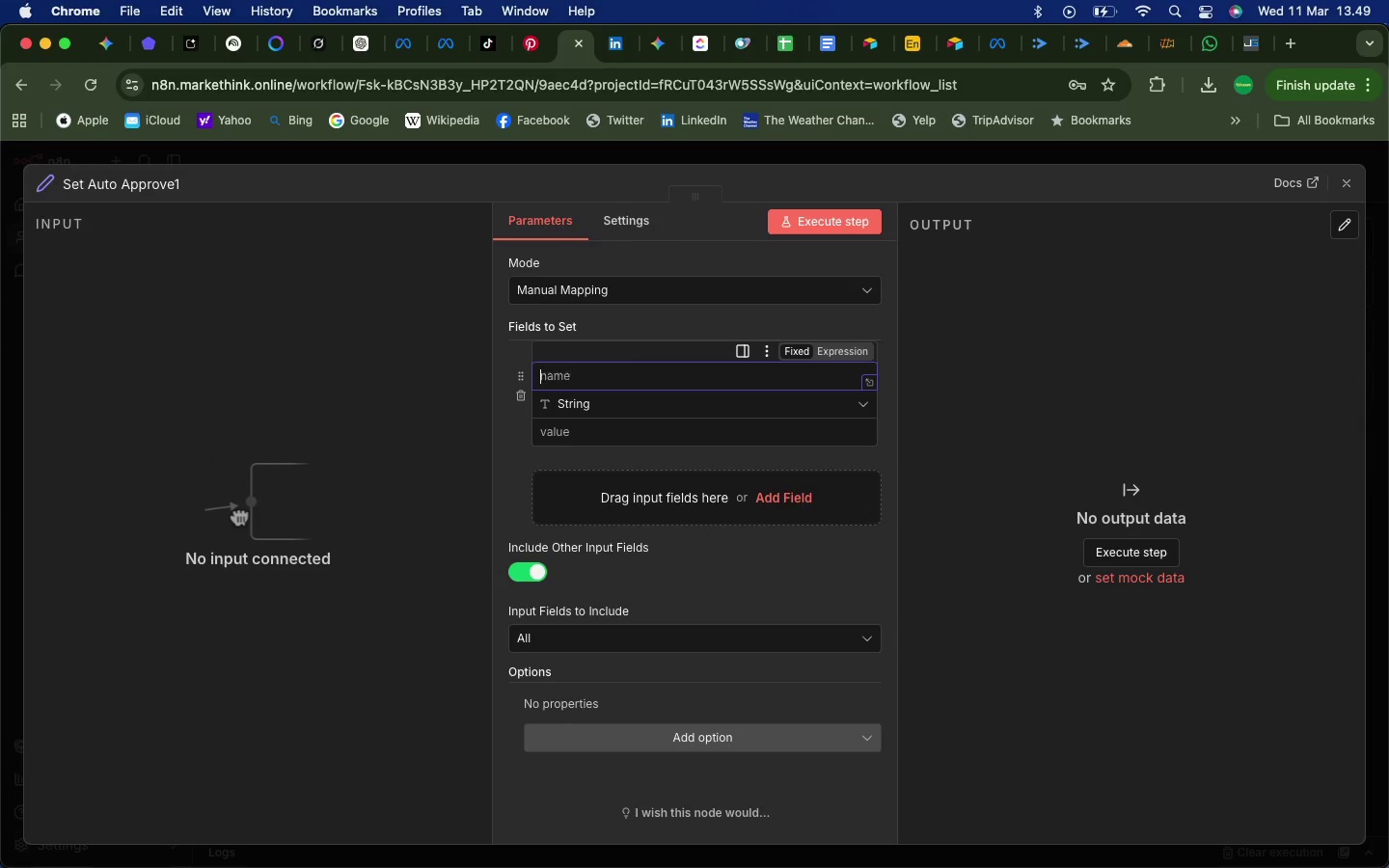 
type(Status)
 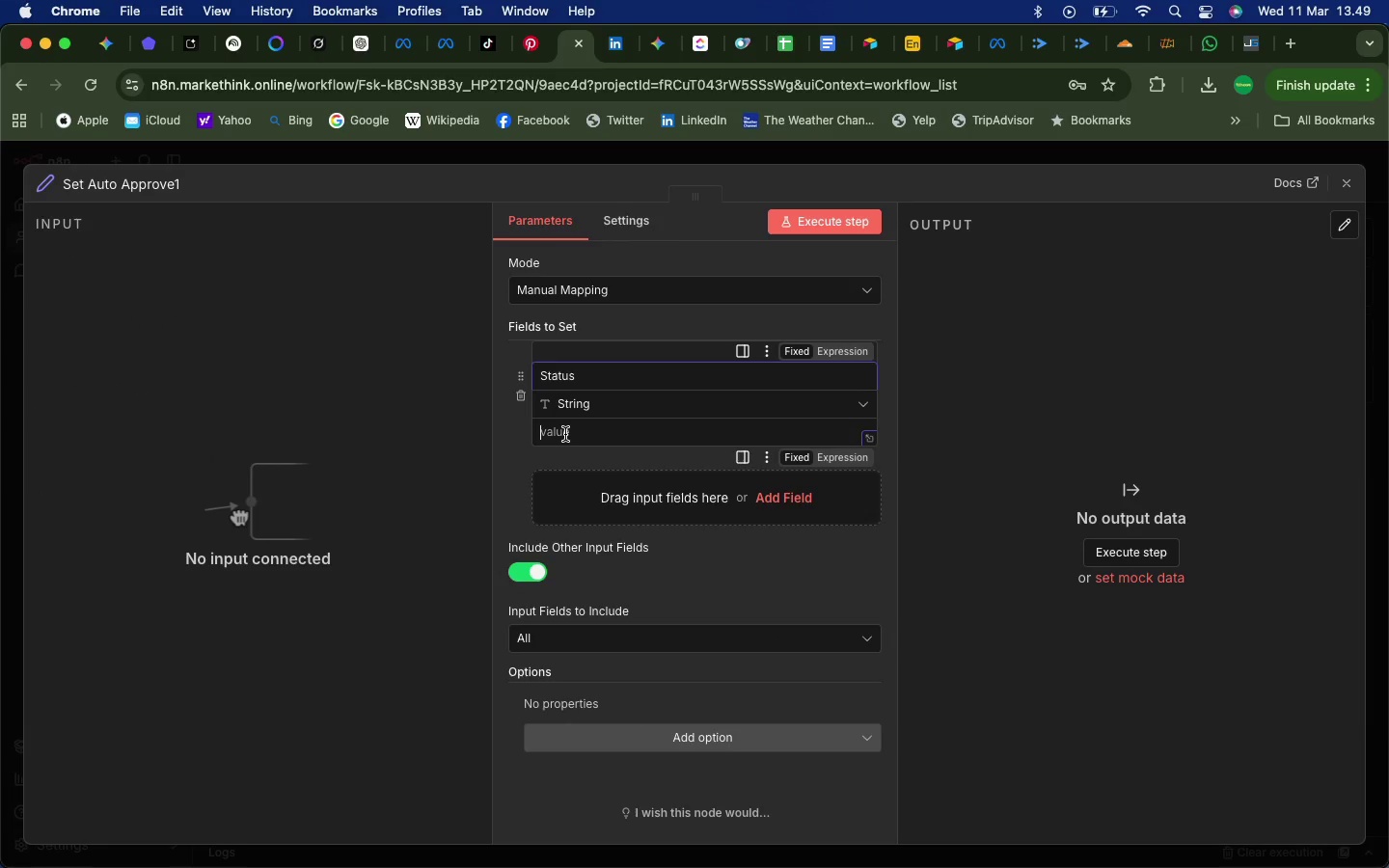 
left_click([565, 434])
 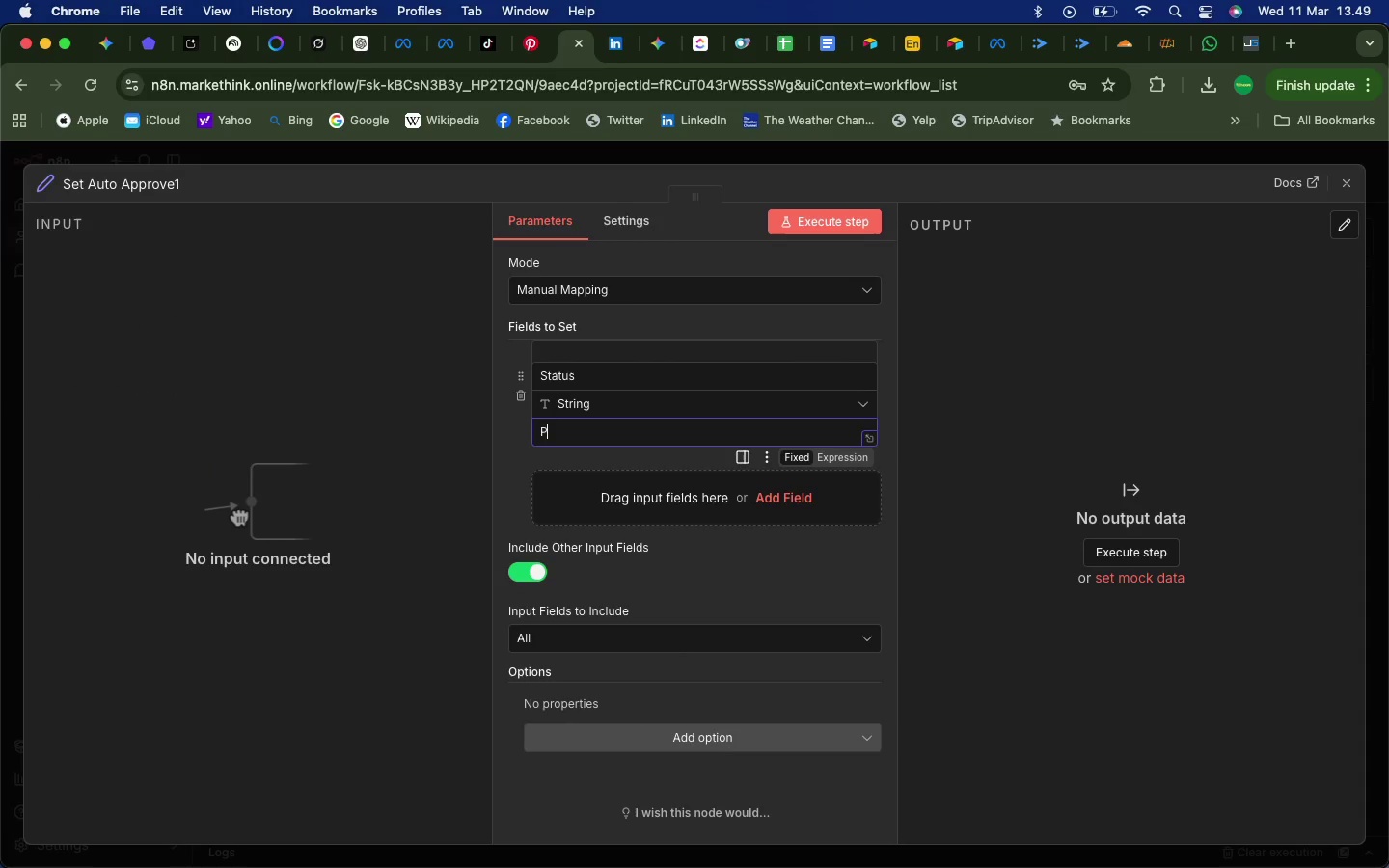 
type(Pending)
 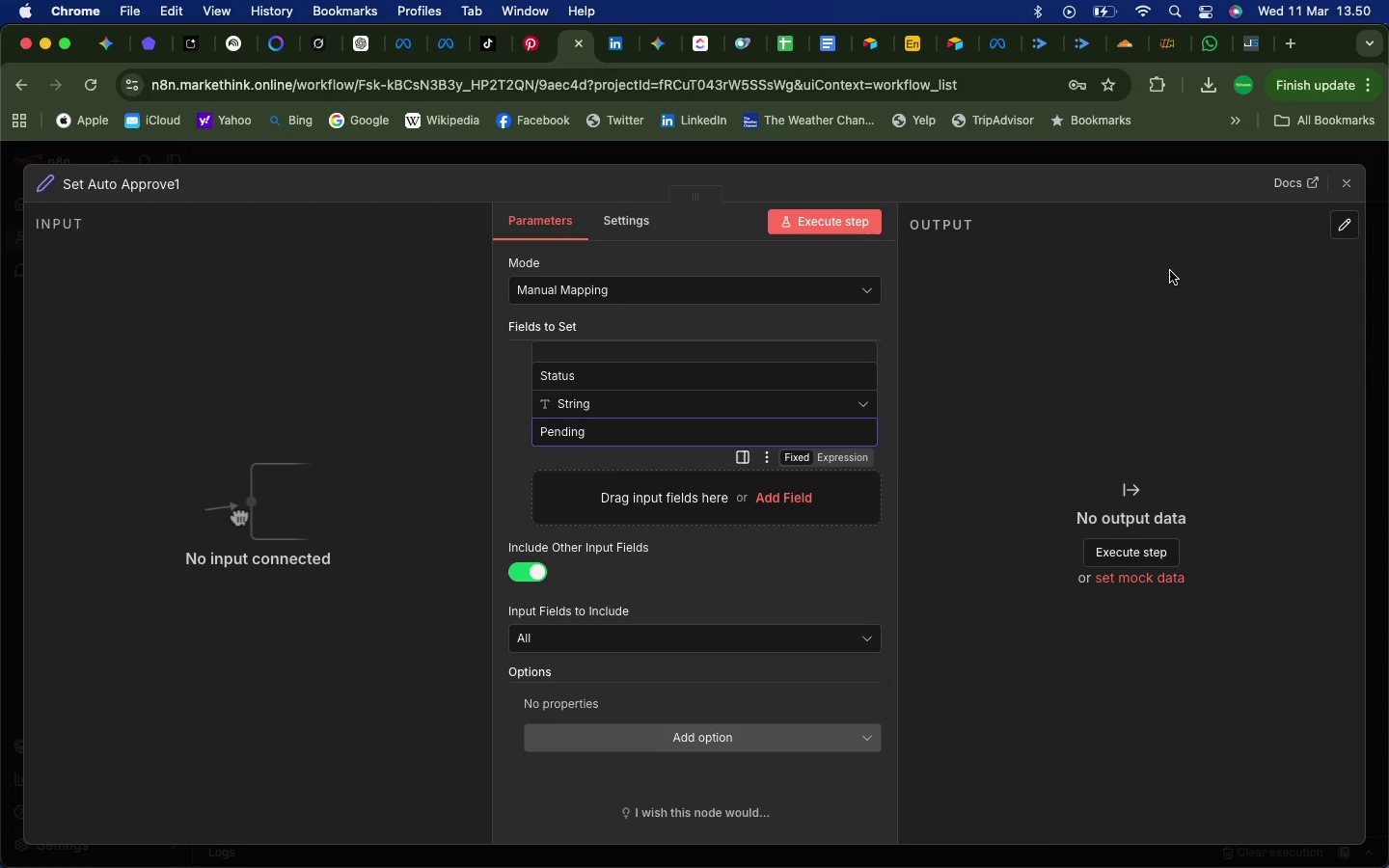 
wait(46.42)
 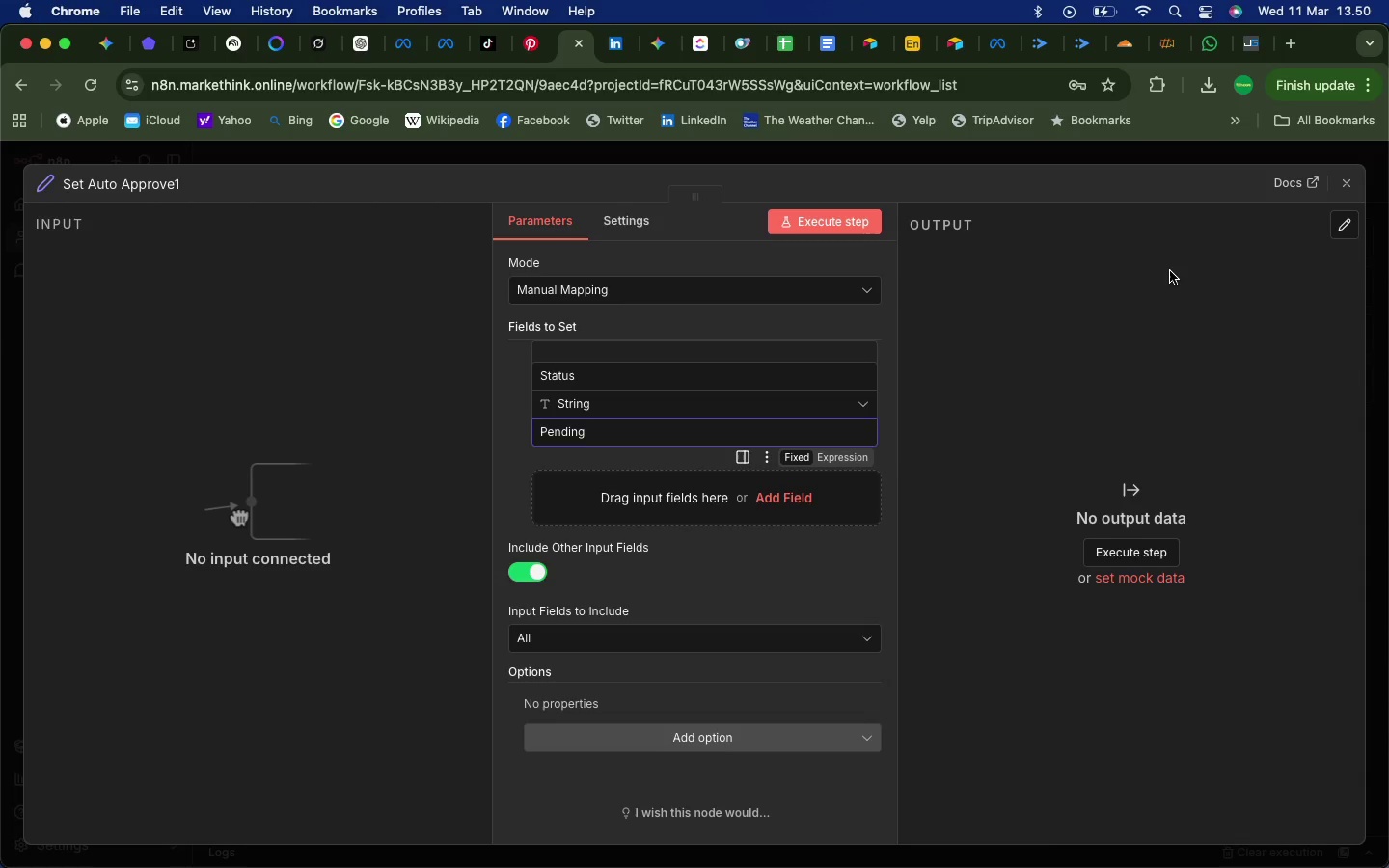 
left_click([1291, 46])
 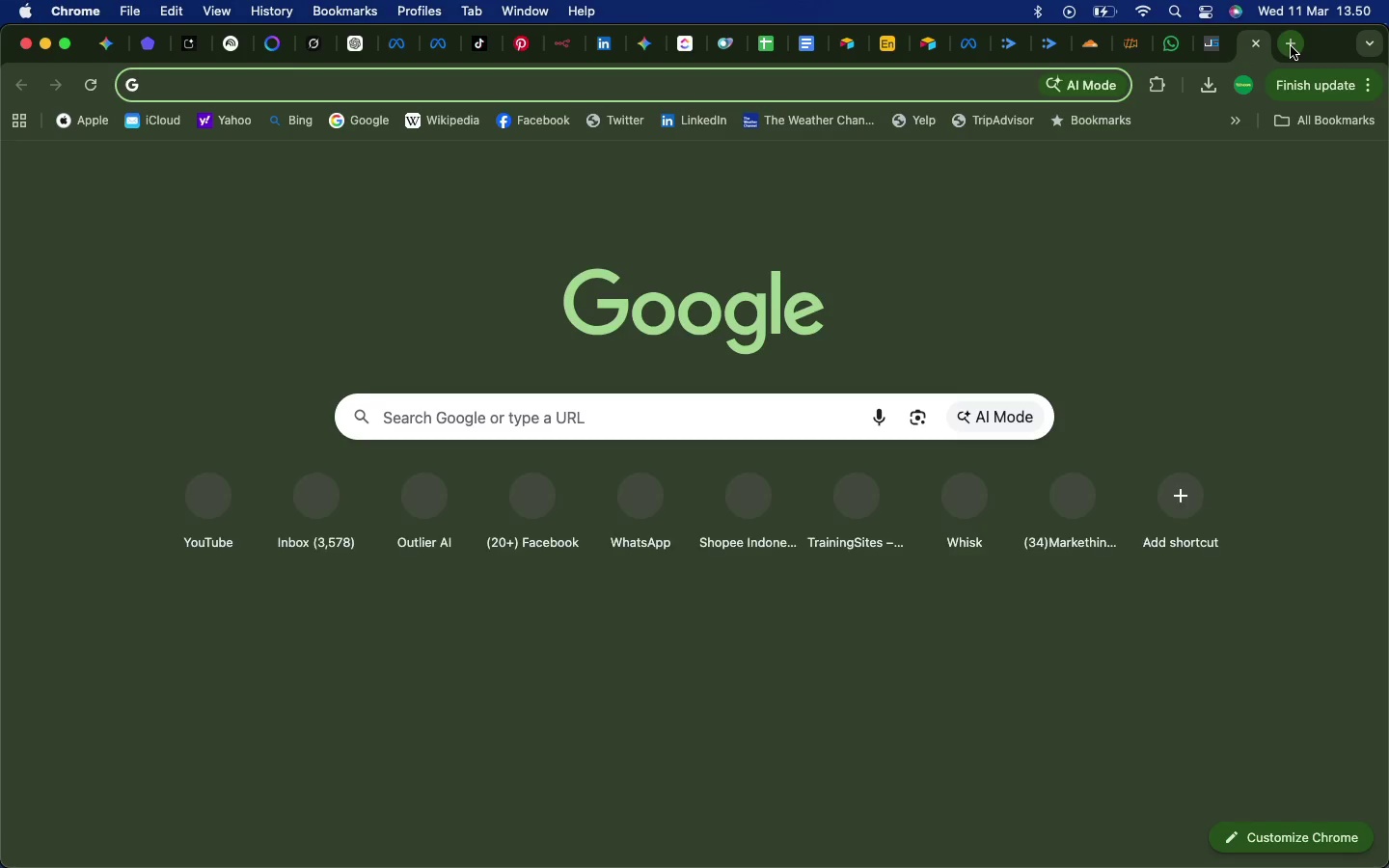 
type(she)
 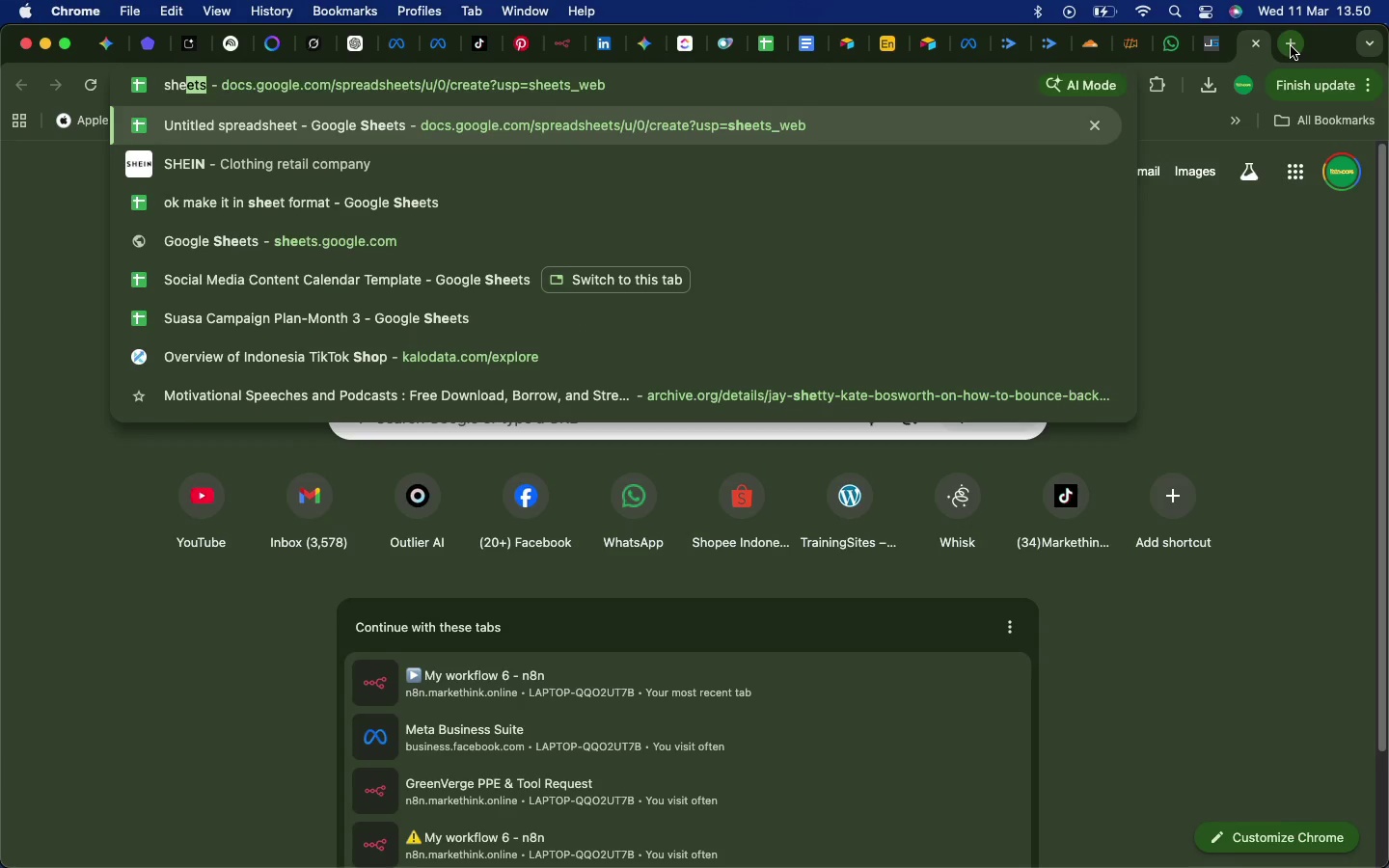 
key(ArrowRight)
 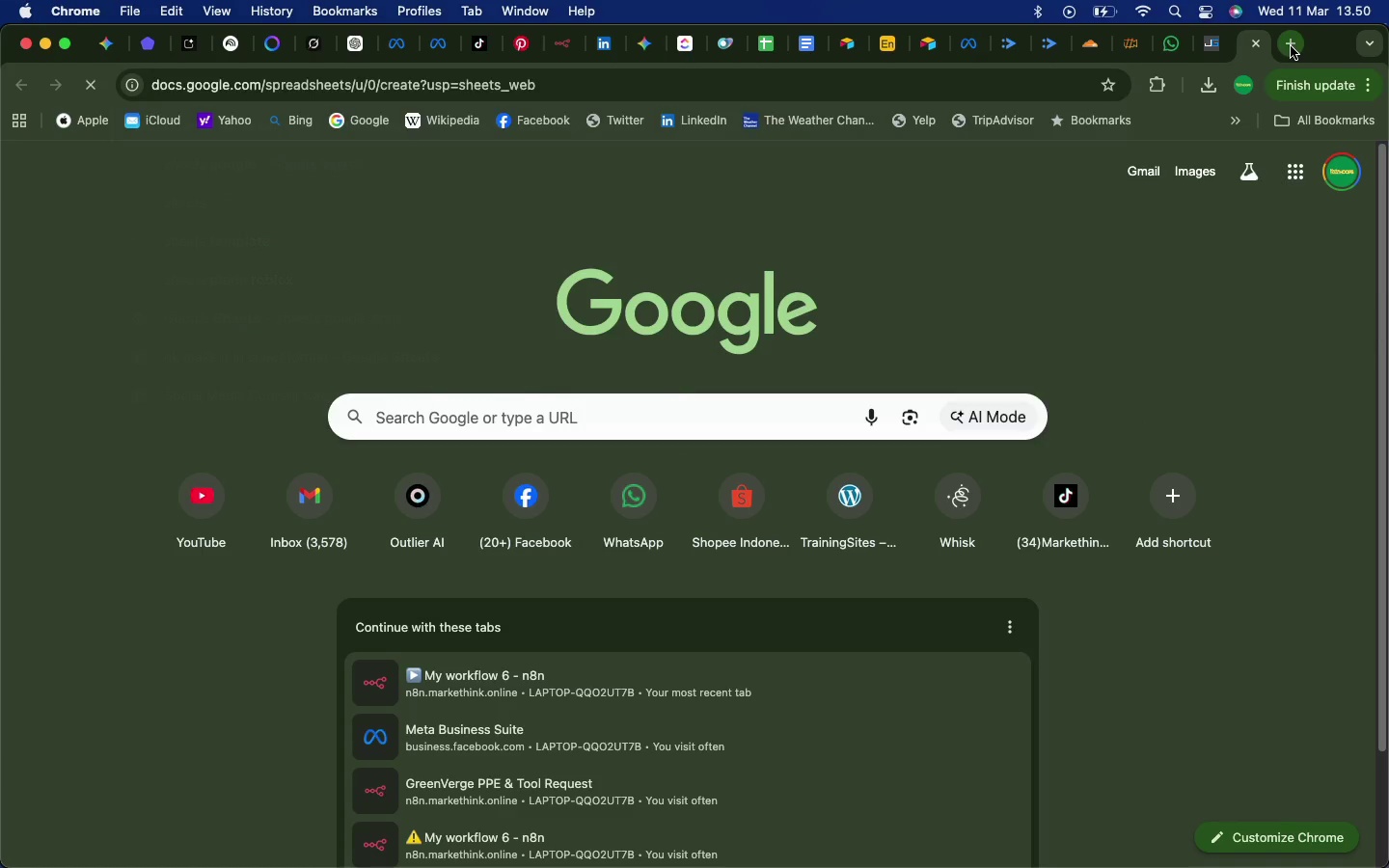 
key(Enter)
 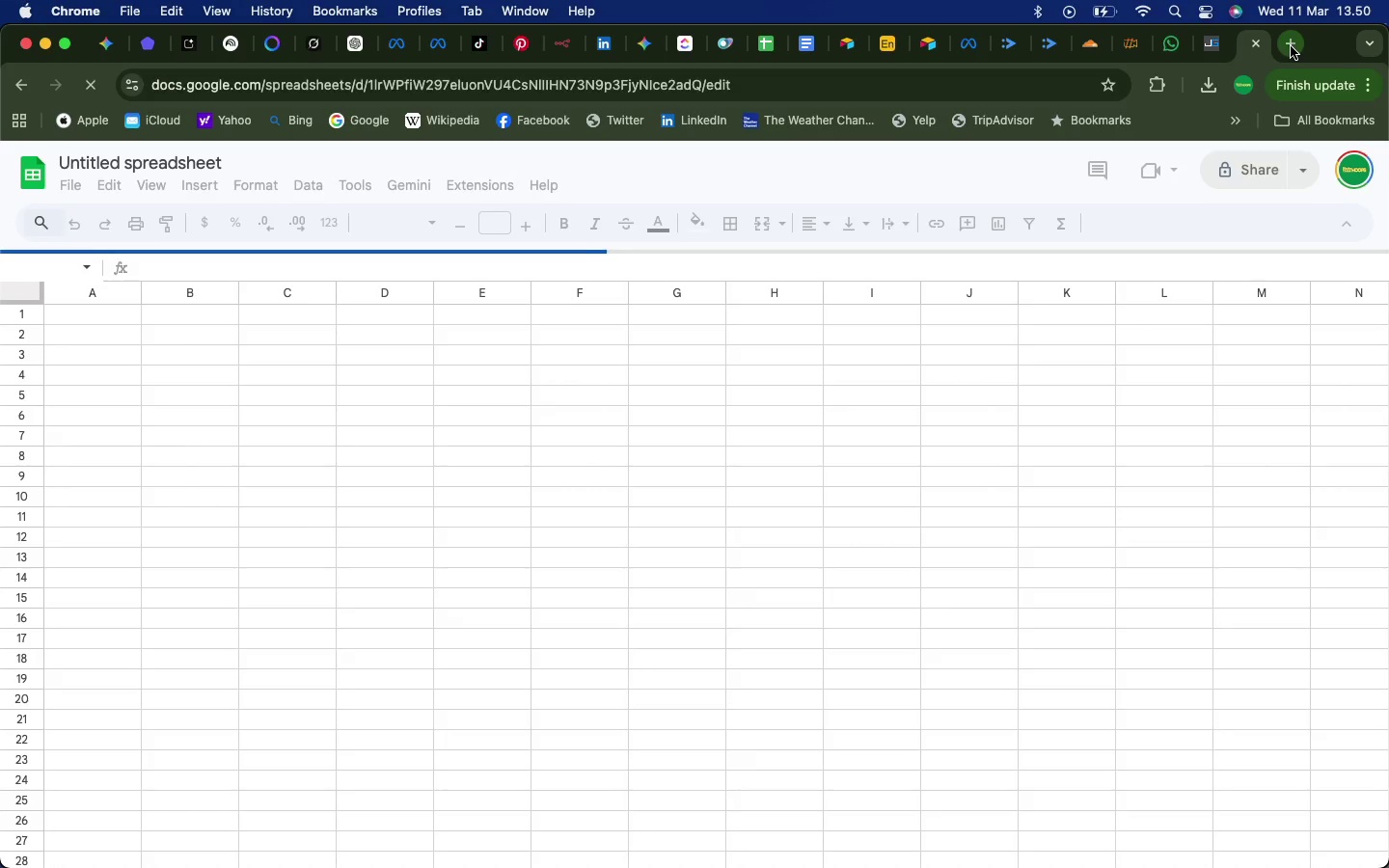 
wait(8.93)
 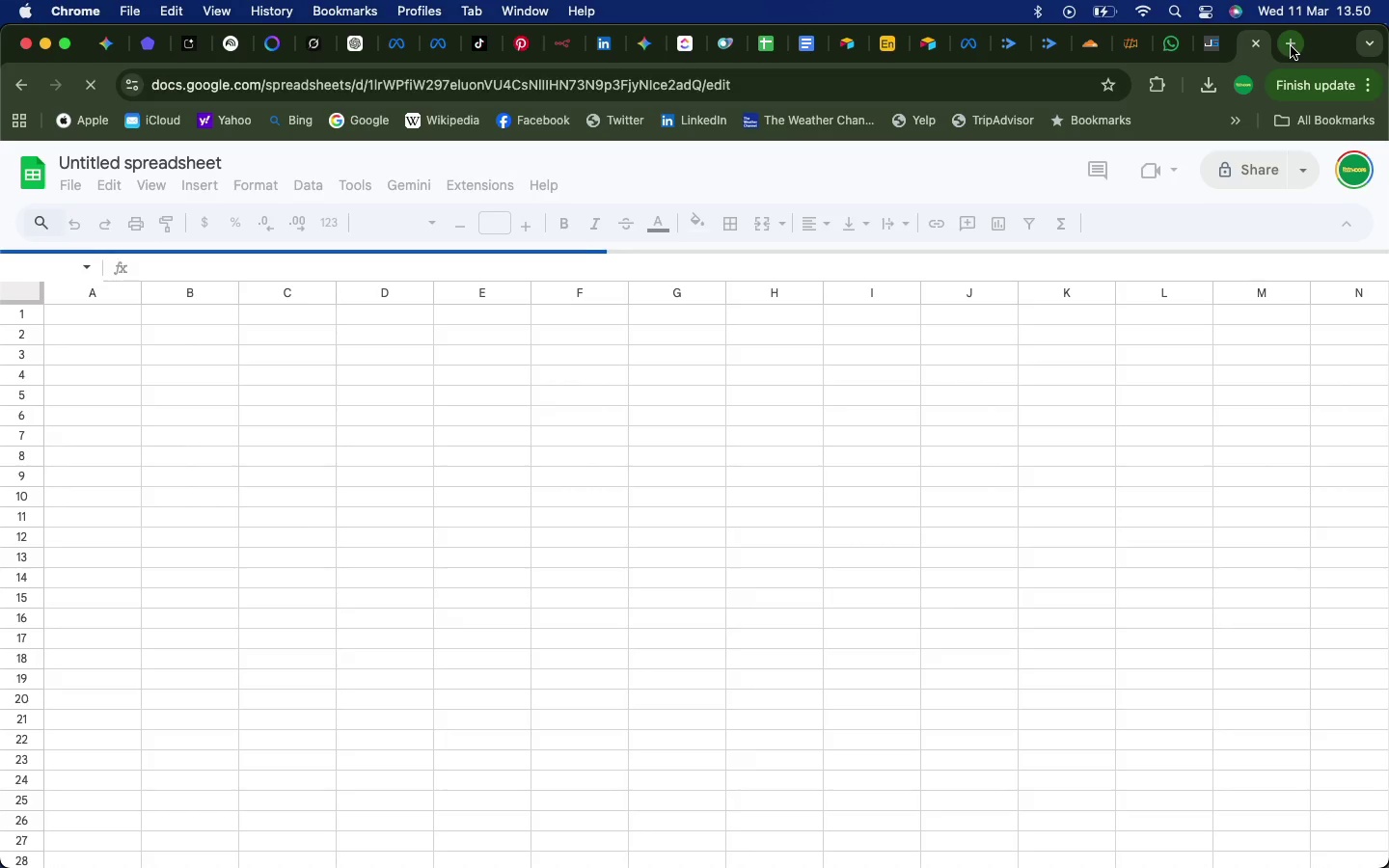 
left_click([74, 189])
 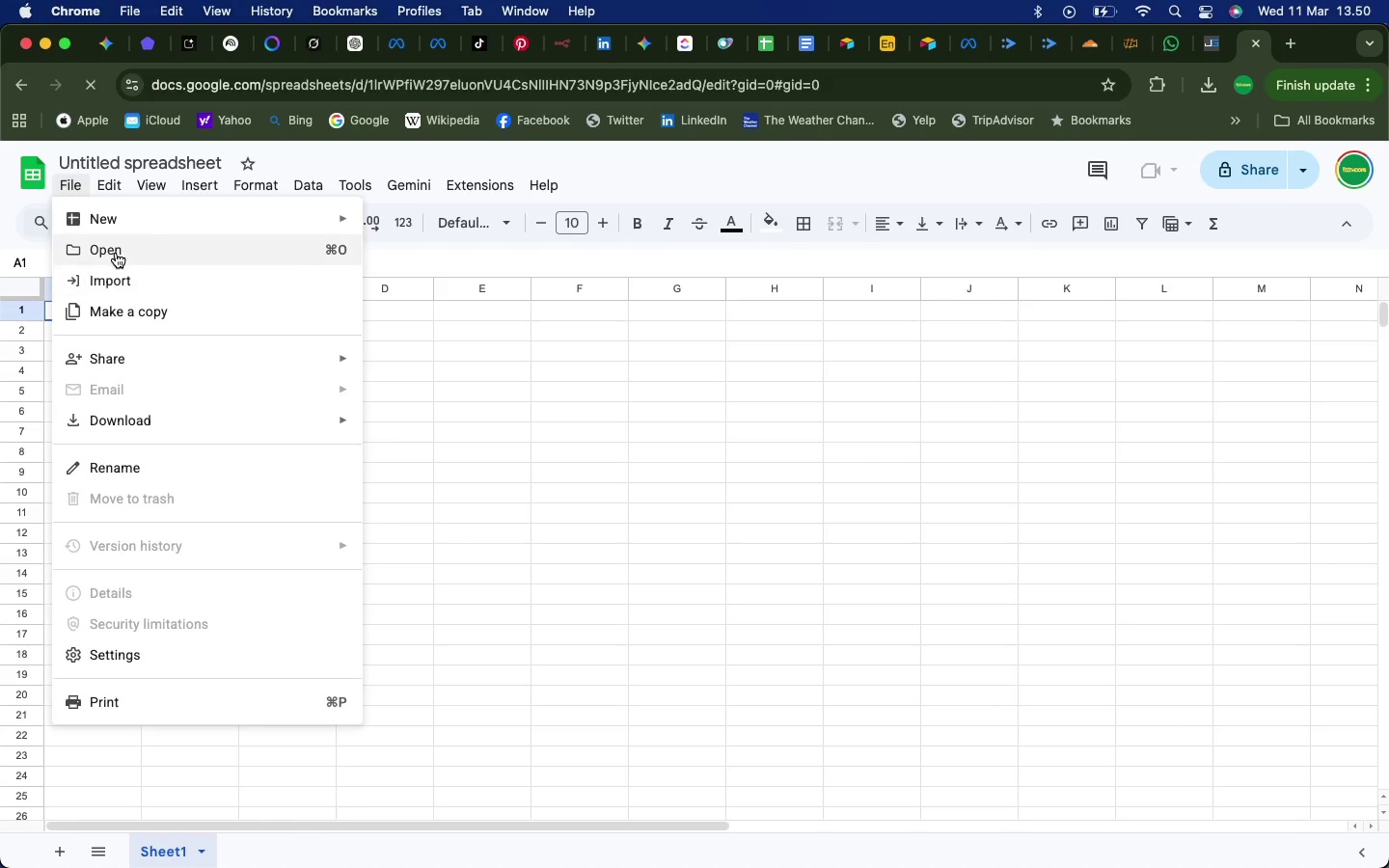 
left_click([116, 253])
 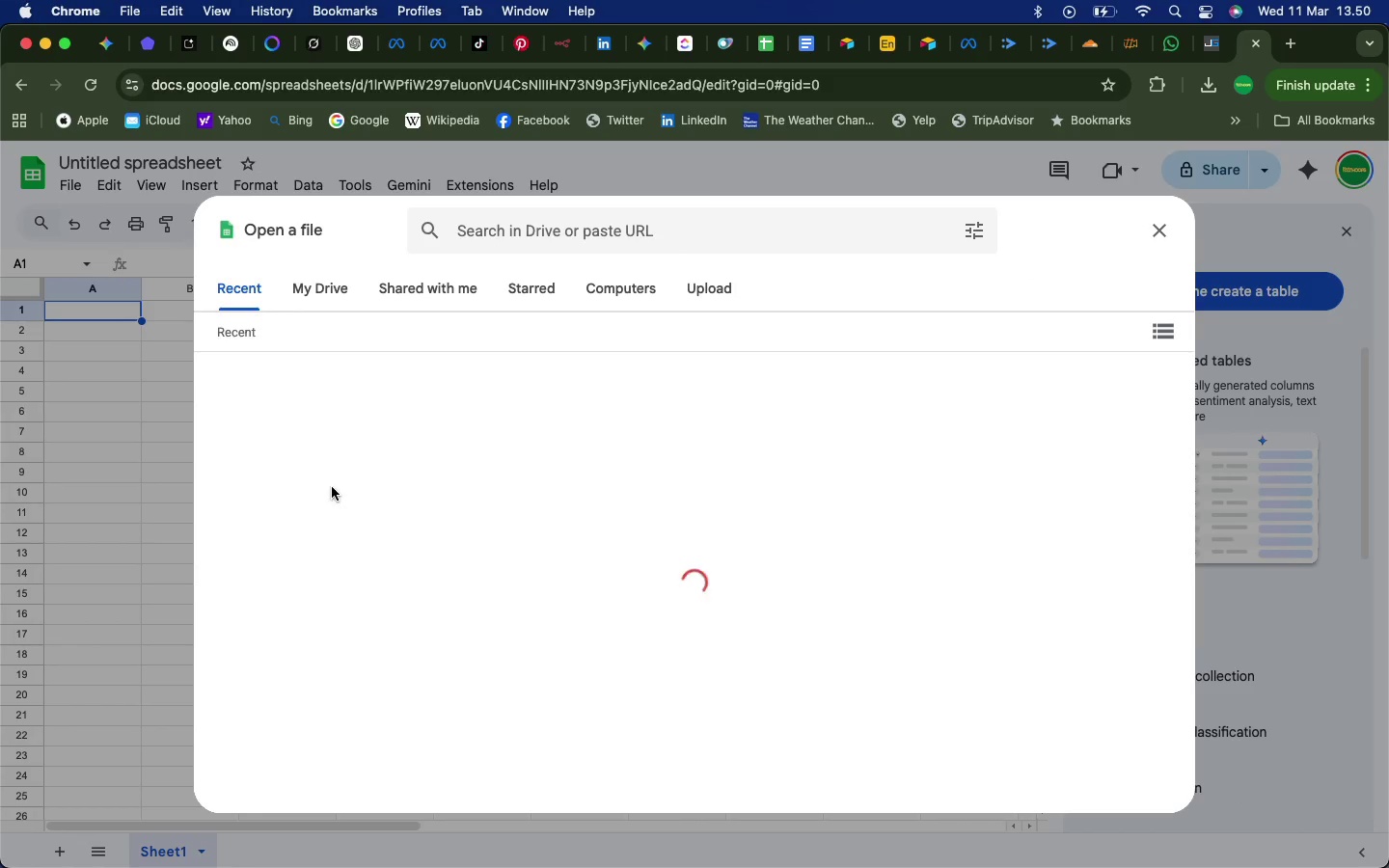 
wait(6.39)
 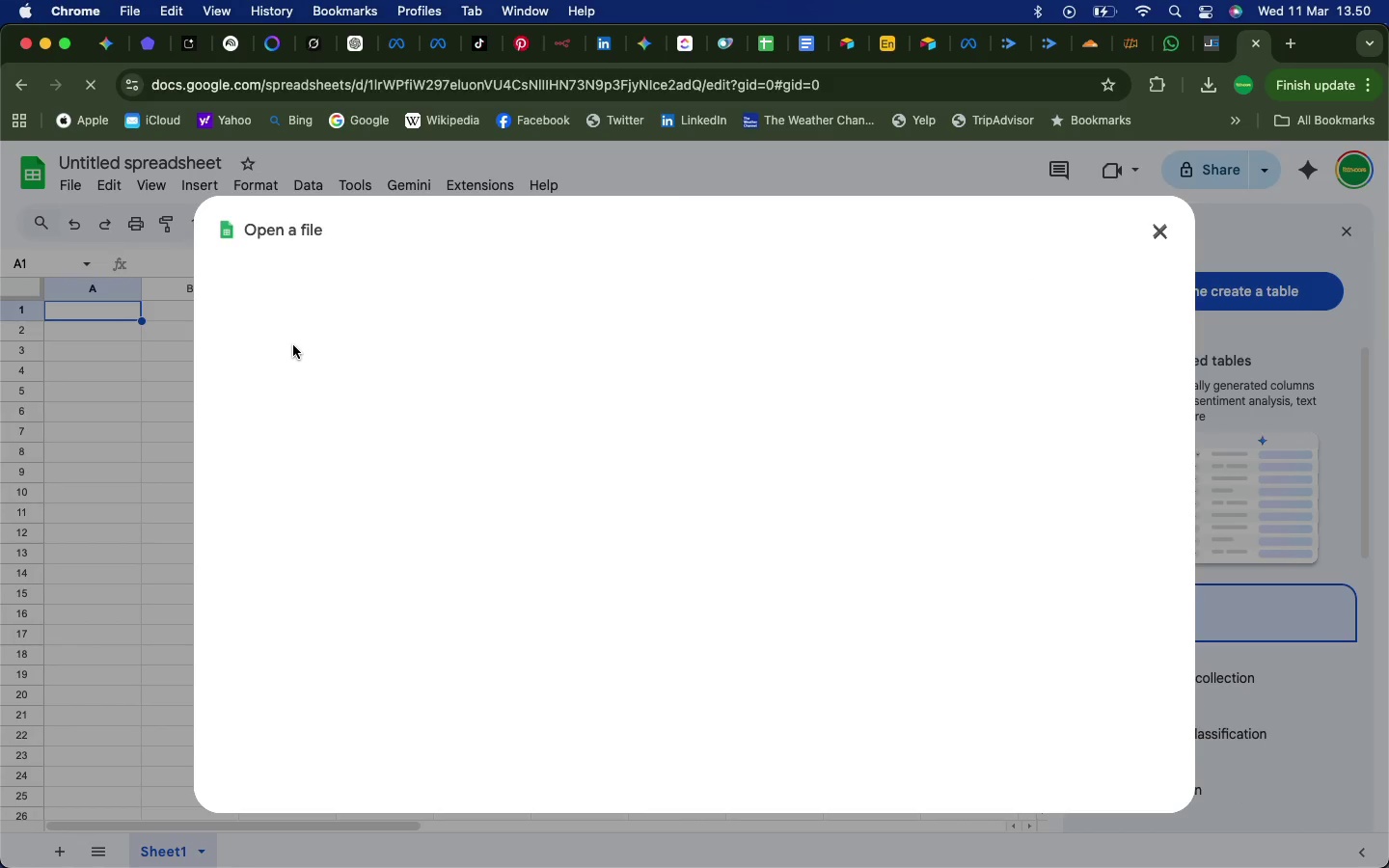 
mouse_move([340, 501])
 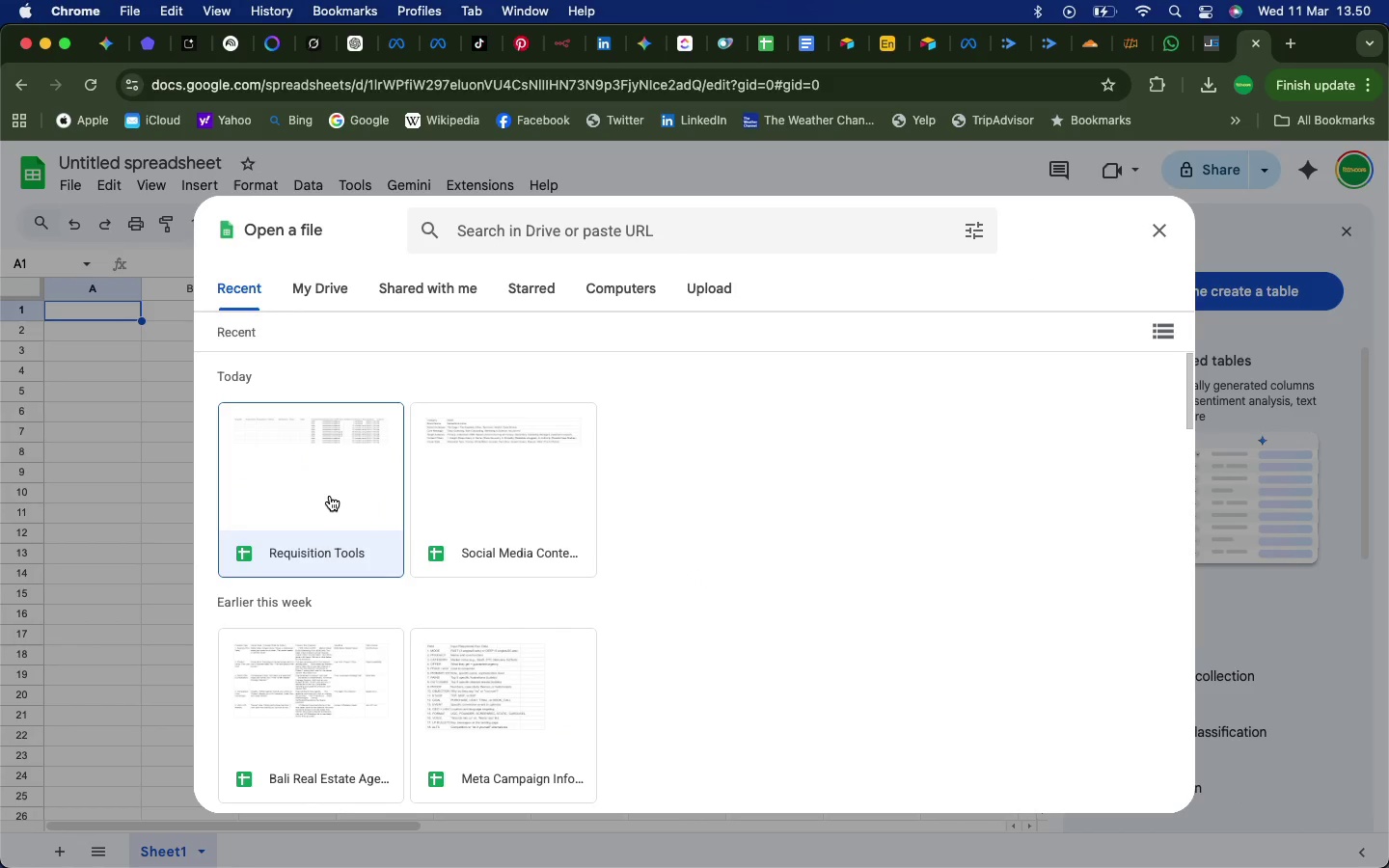 
left_click([330, 496])
 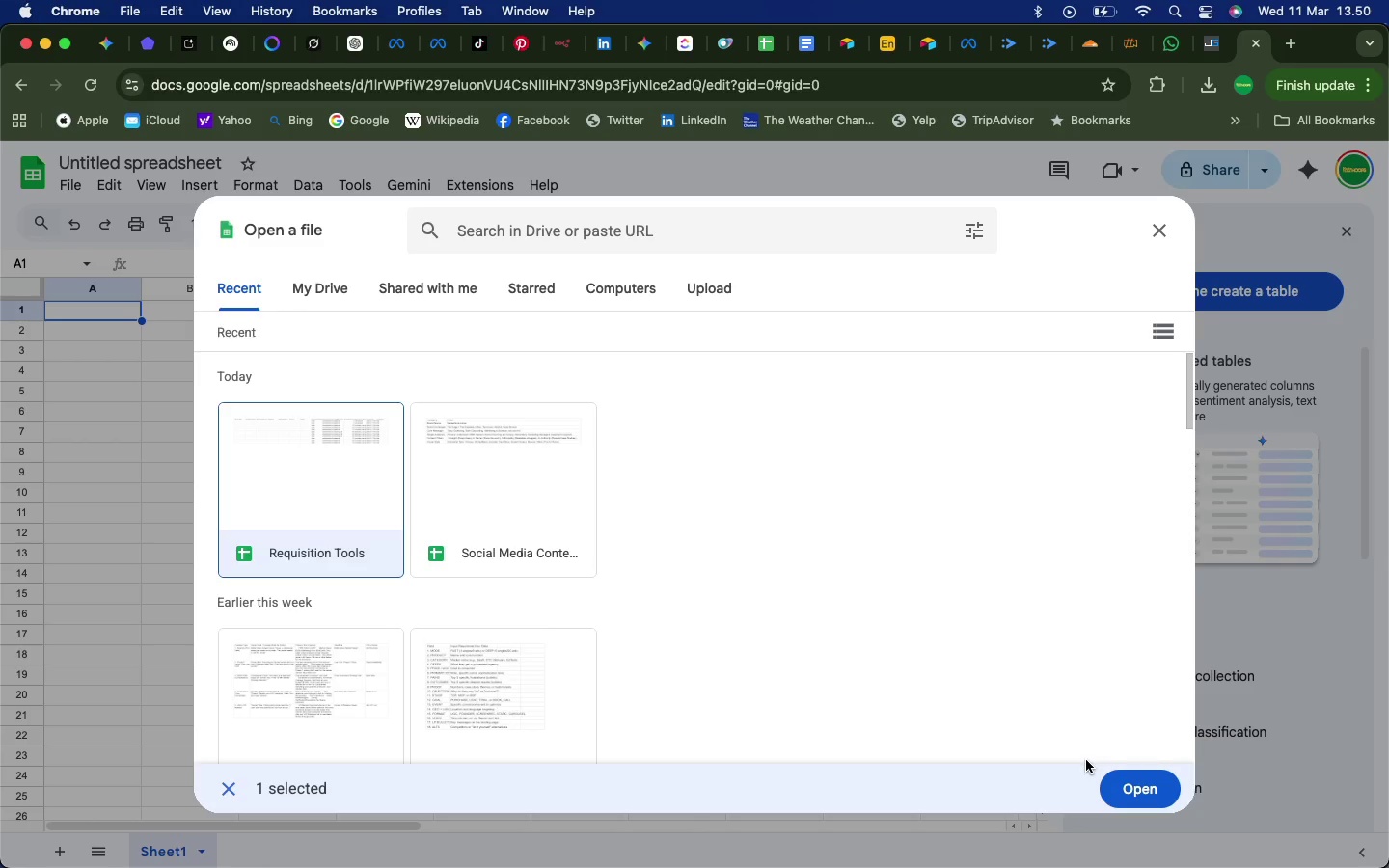 
left_click([1132, 788])
 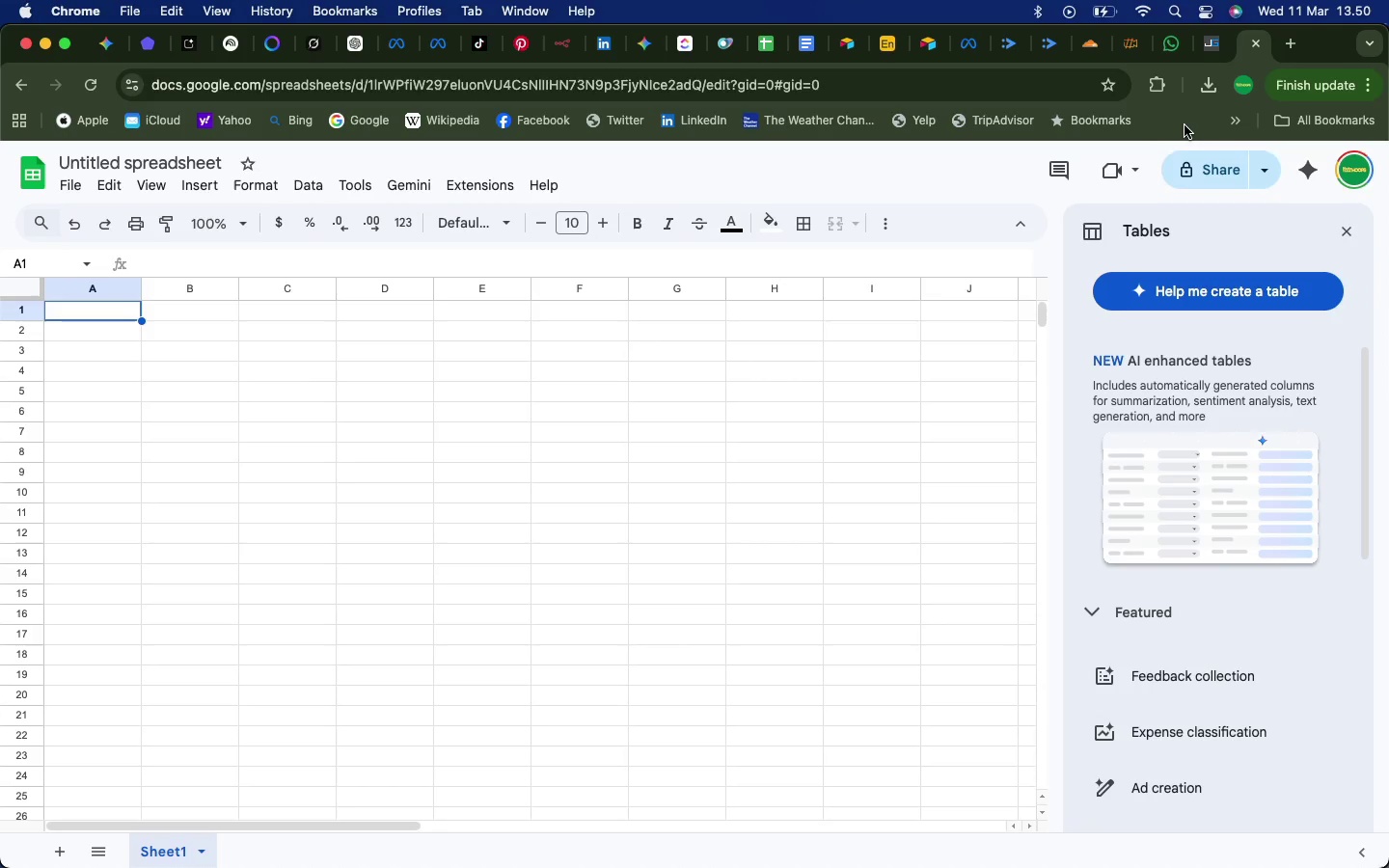 
mouse_move([1145, 136])
 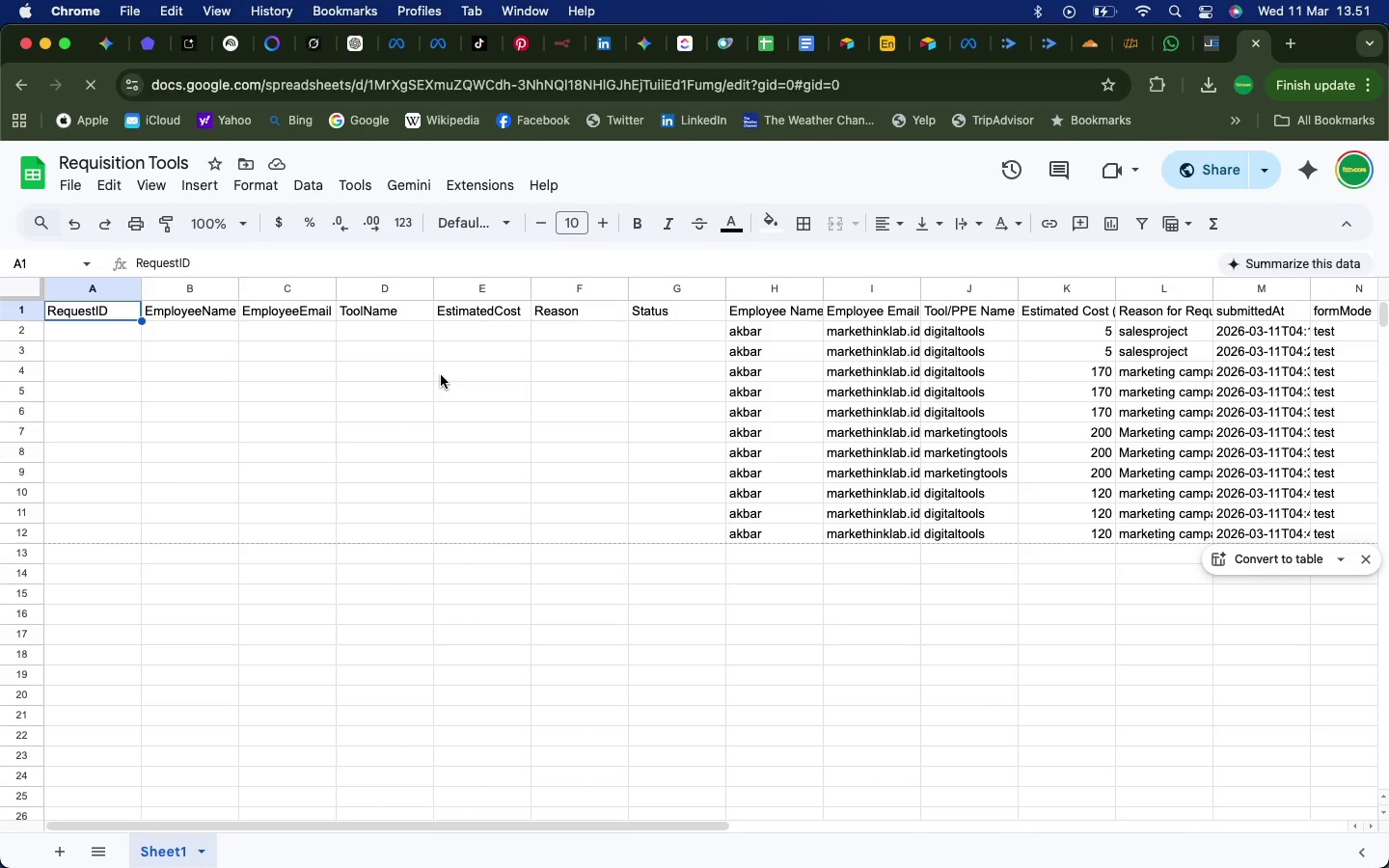 
wait(11.9)
 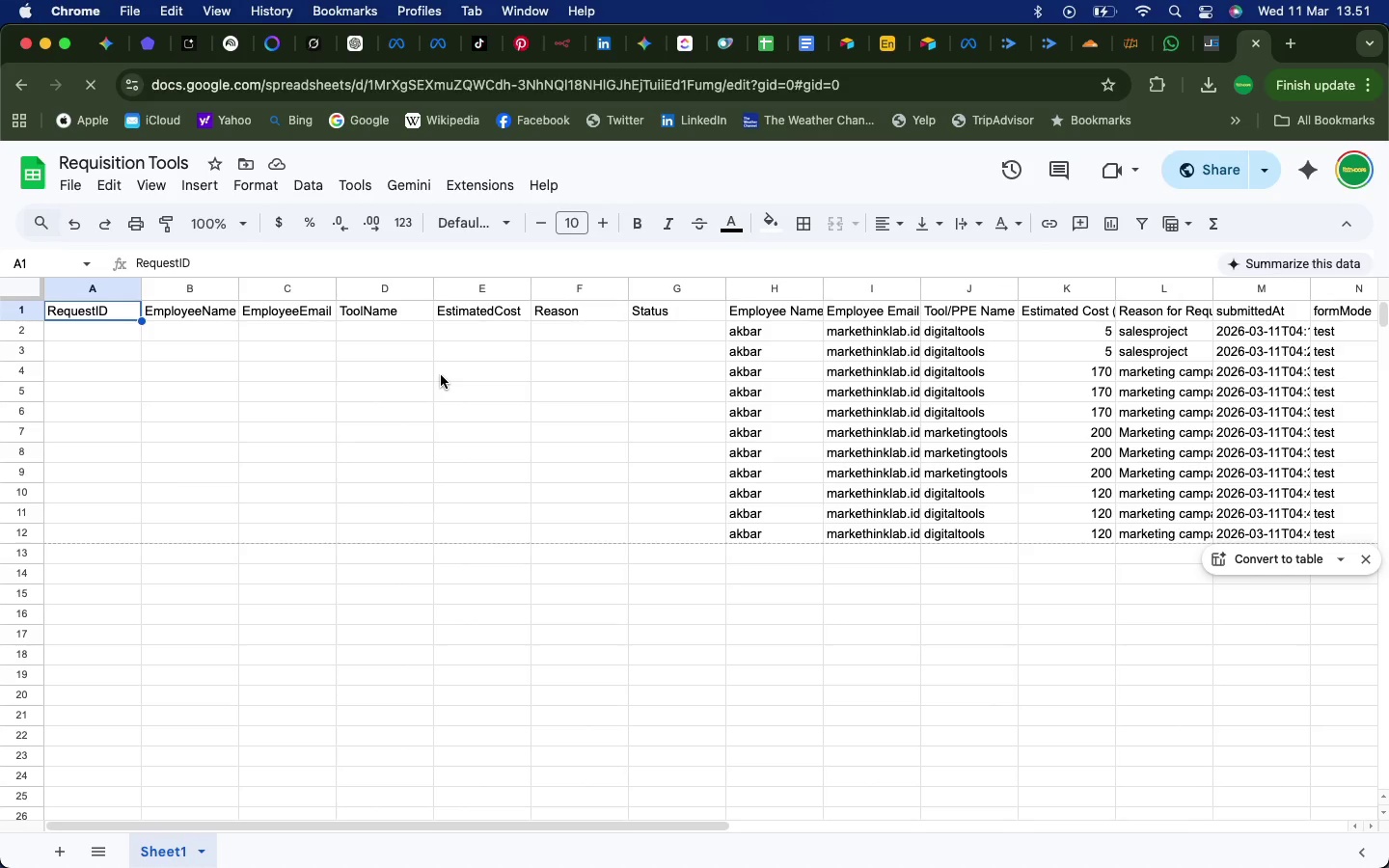 
left_click([560, 41])
 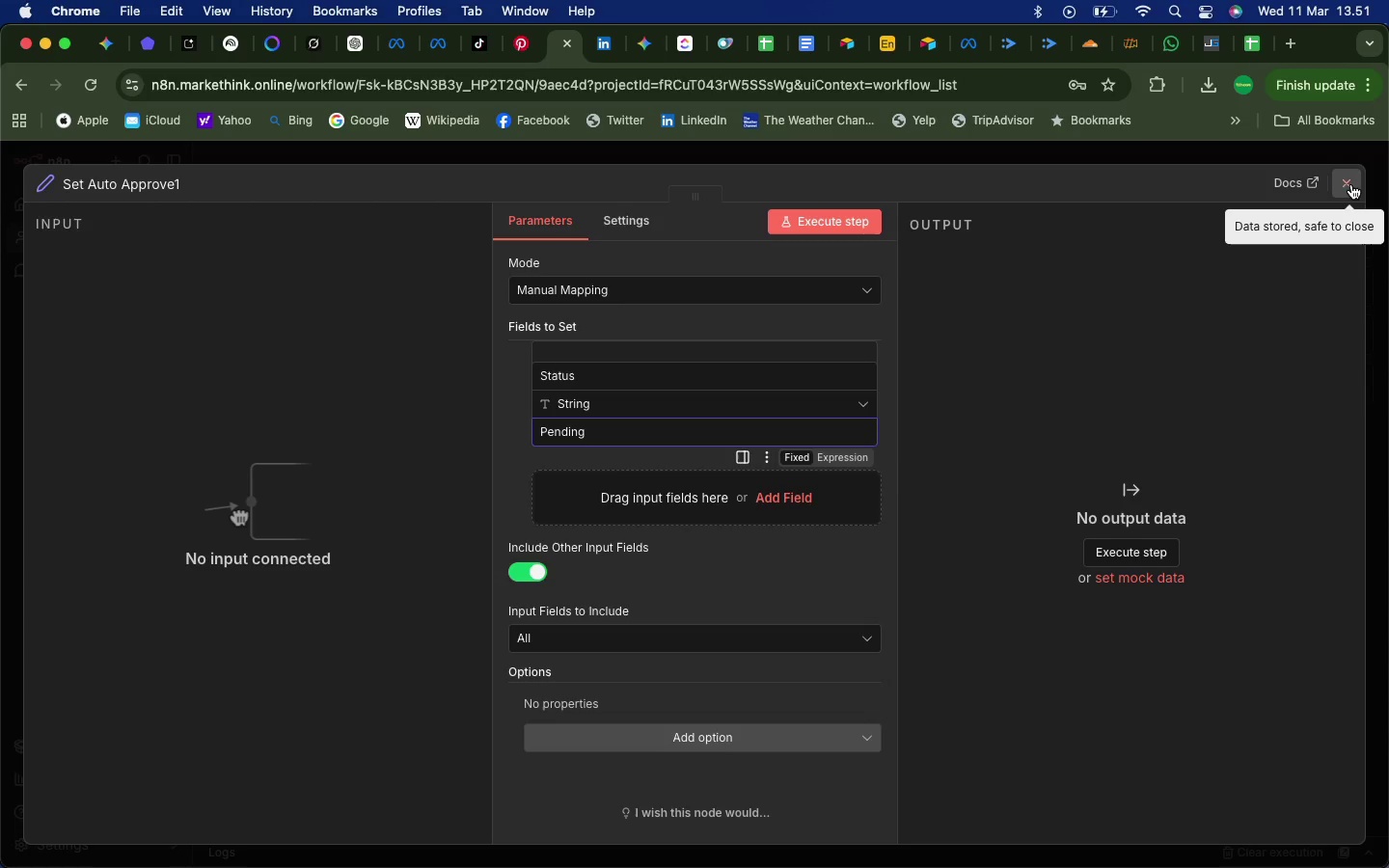 
left_click([1351, 184])
 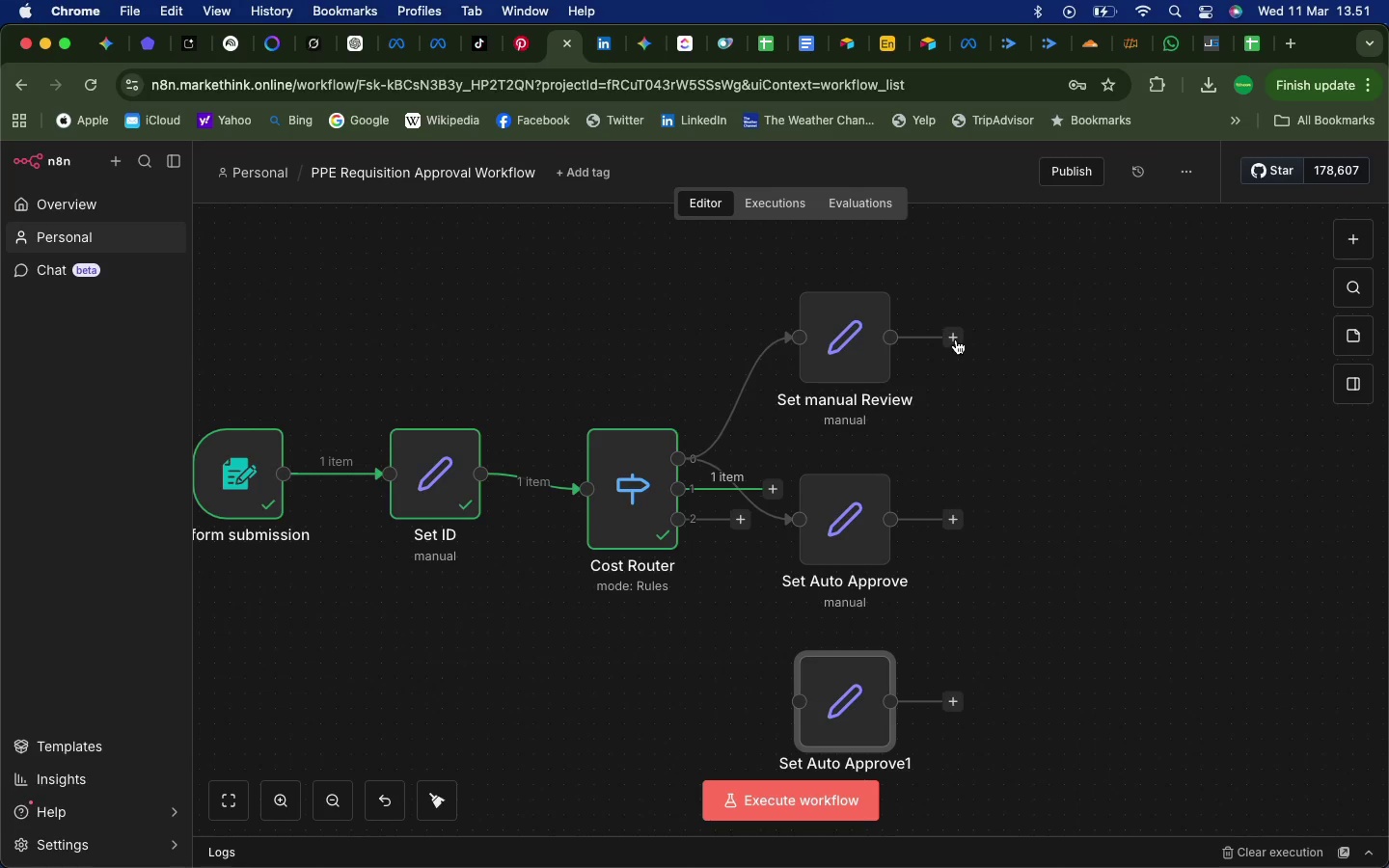 
left_click([955, 339])
 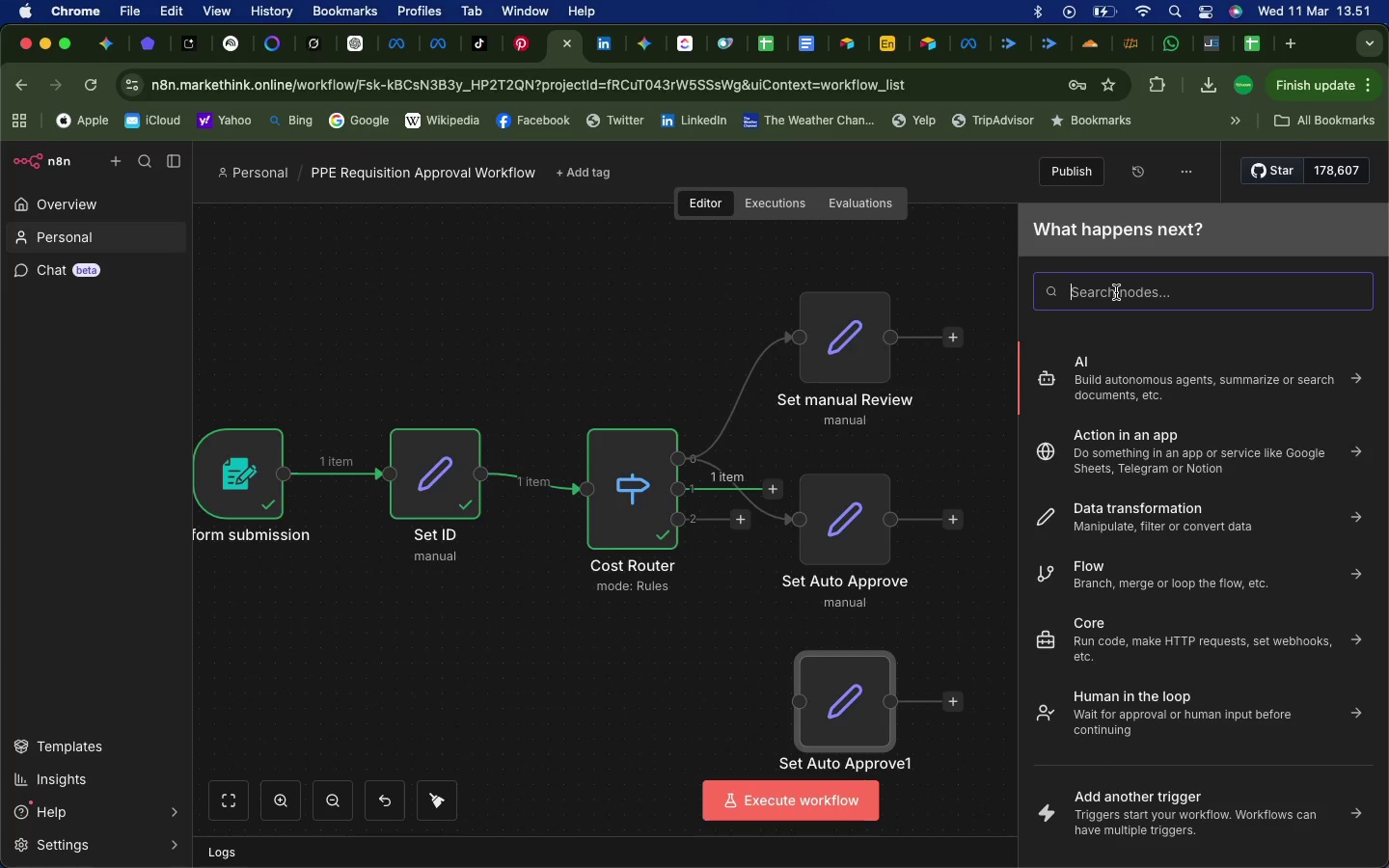 
type(Goo)
 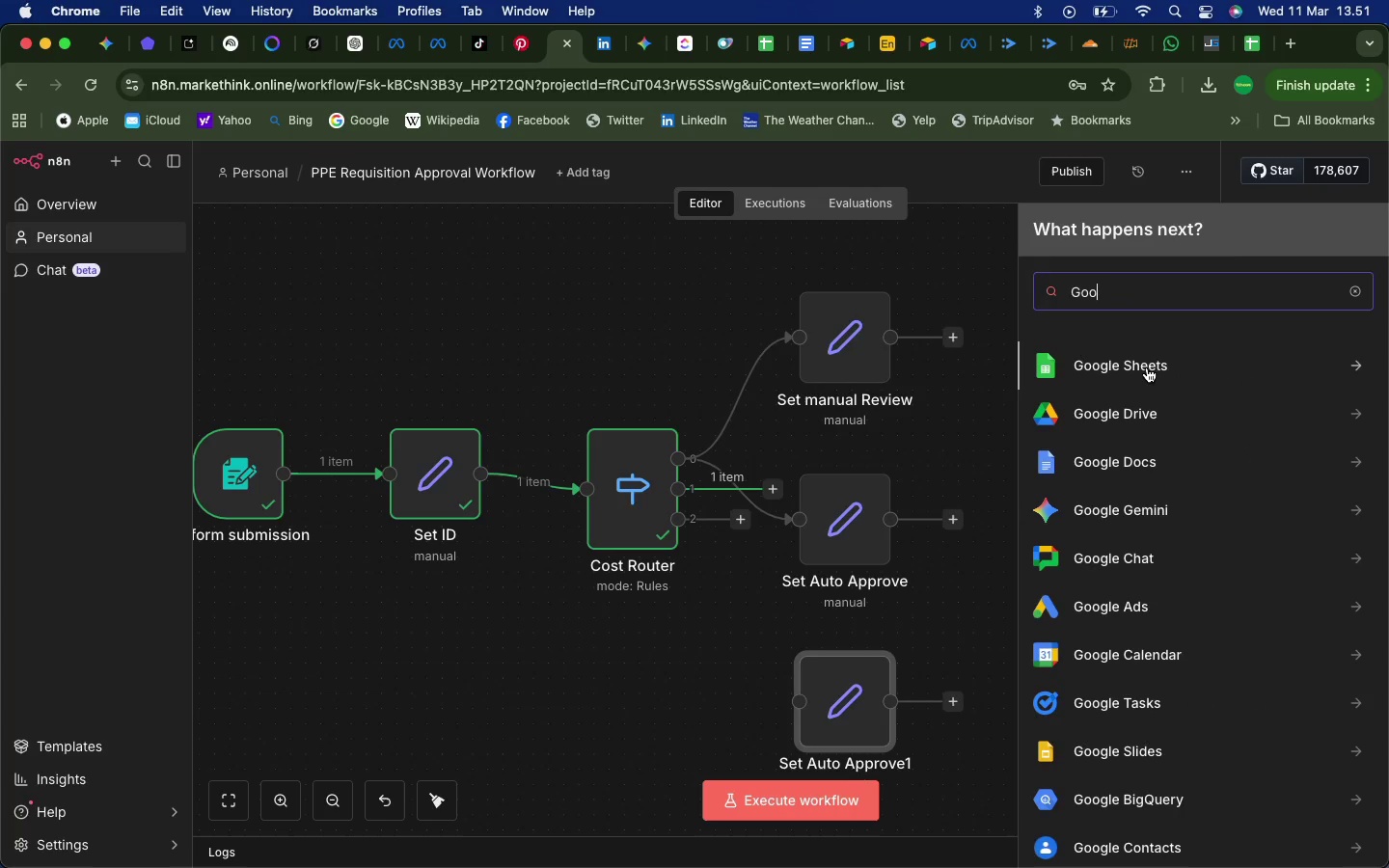 
left_click([1147, 367])
 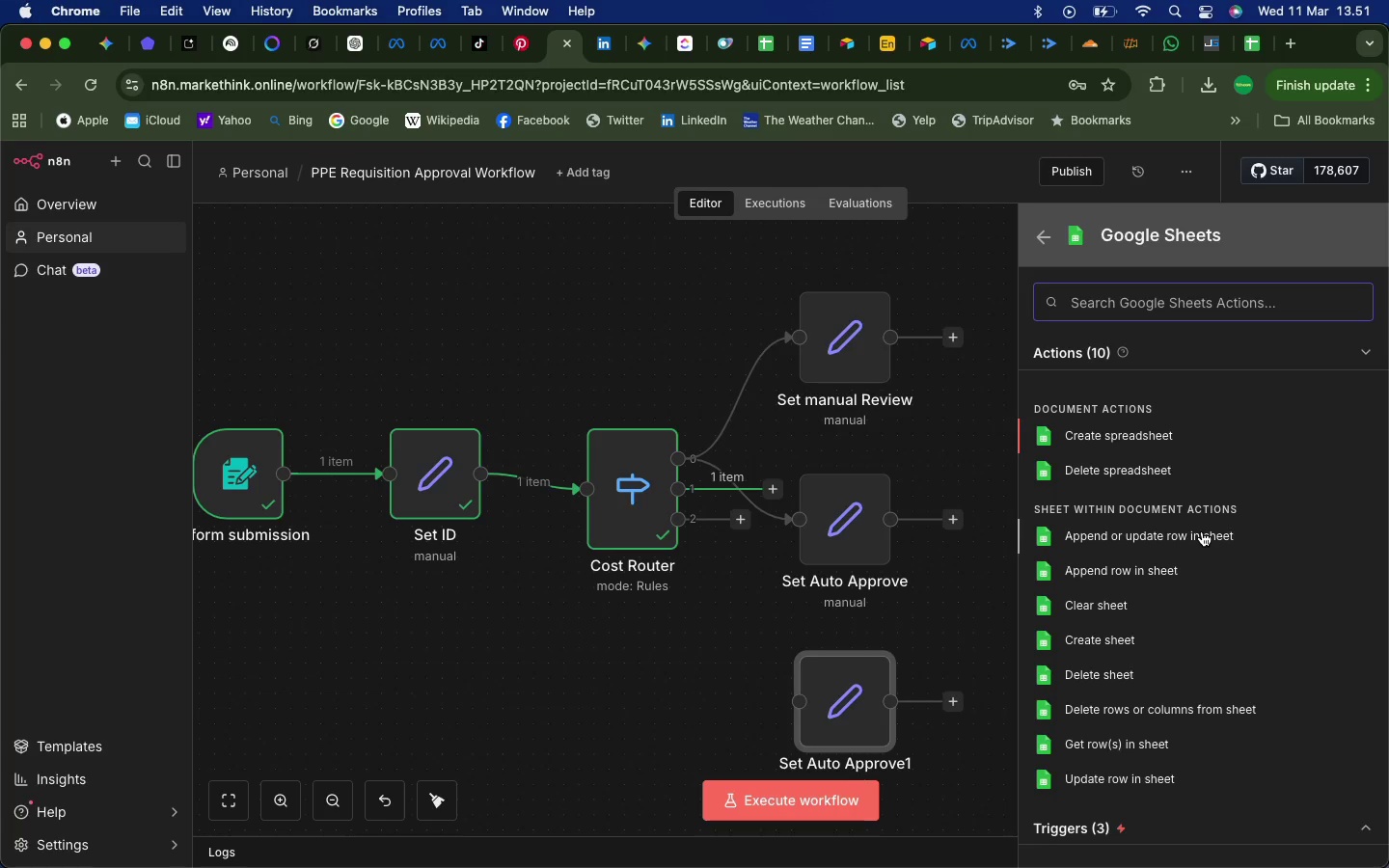 
wait(44.52)
 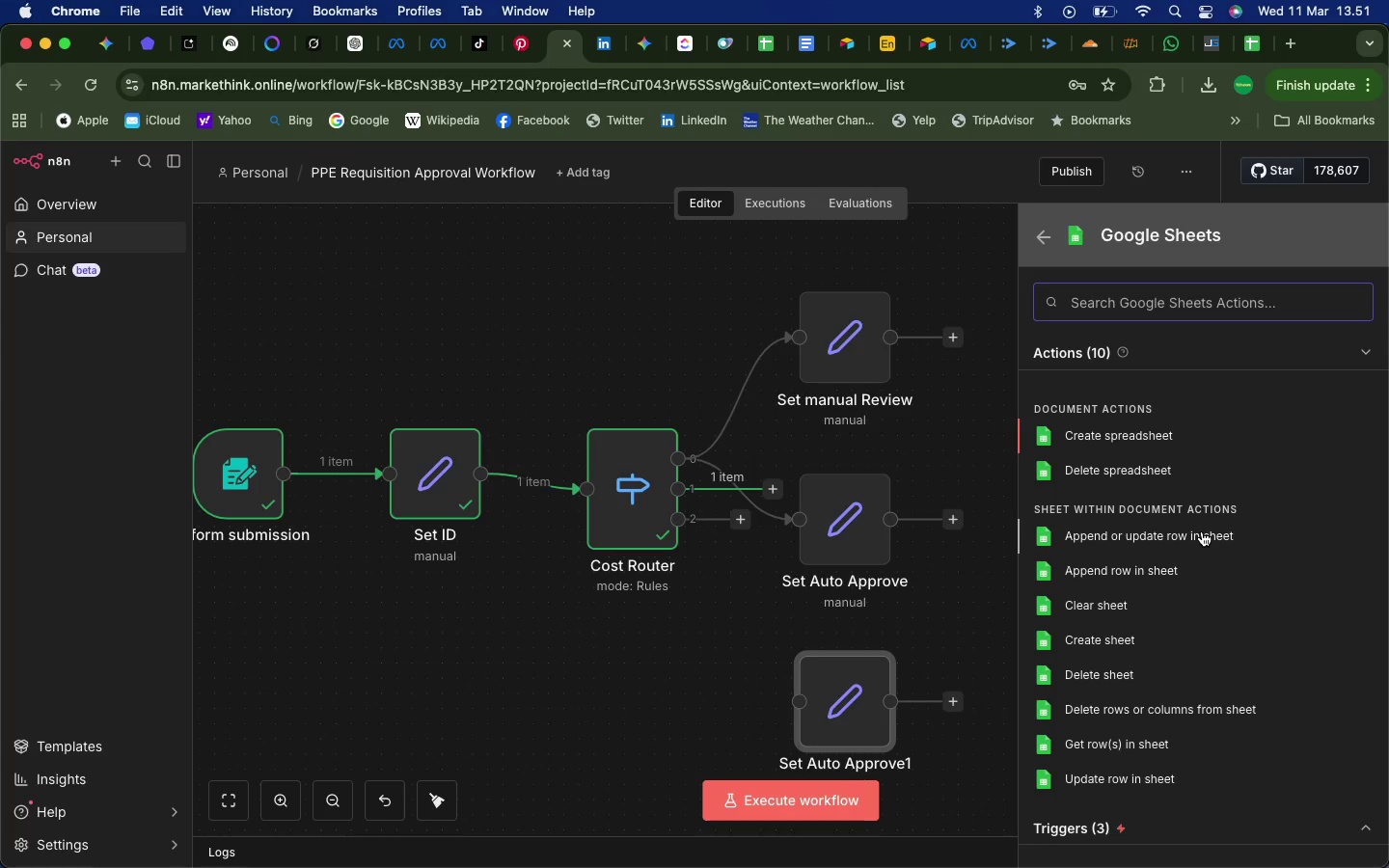 
left_click([1202, 531])
 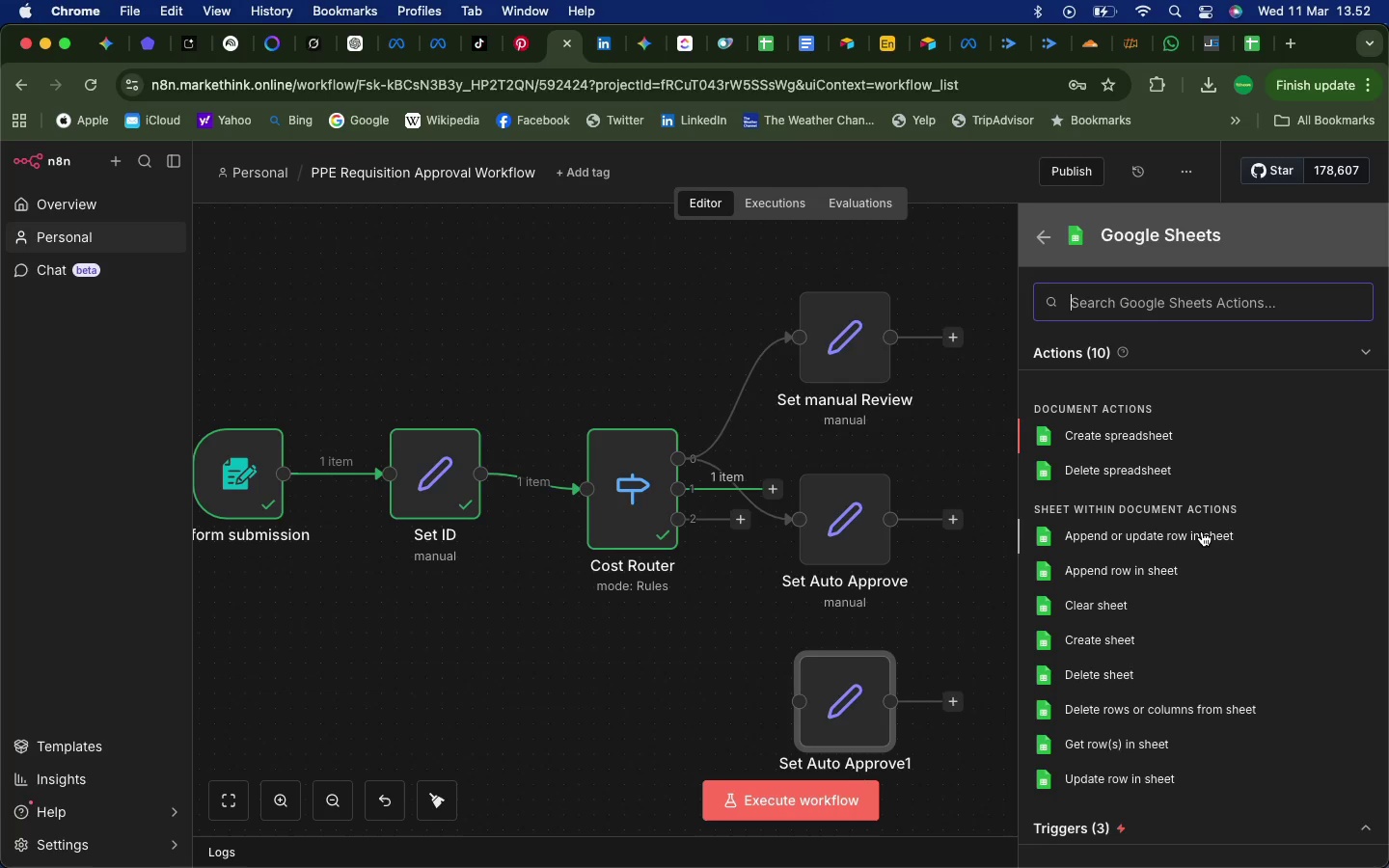 
left_click([1202, 531])
 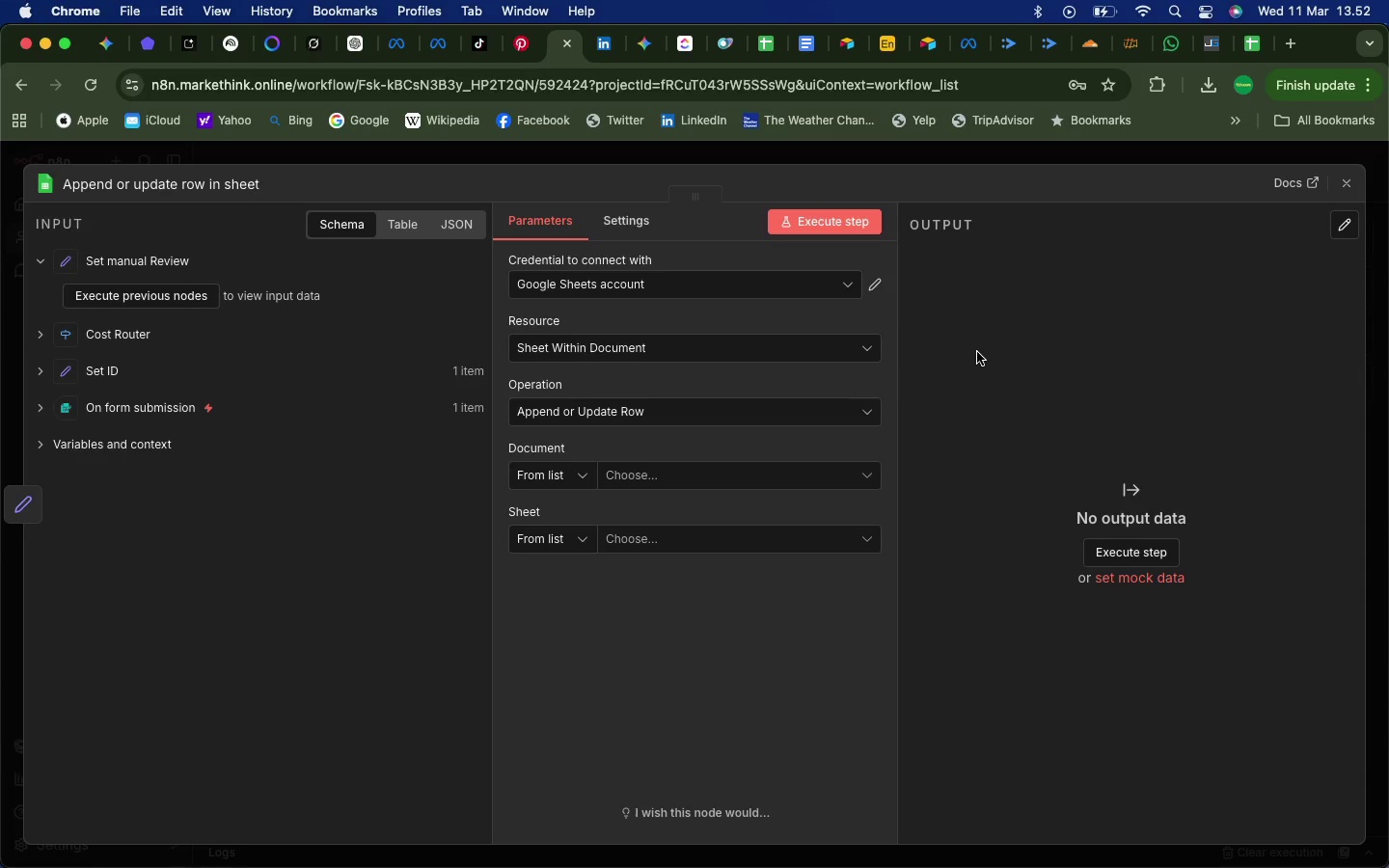 
wait(37.38)
 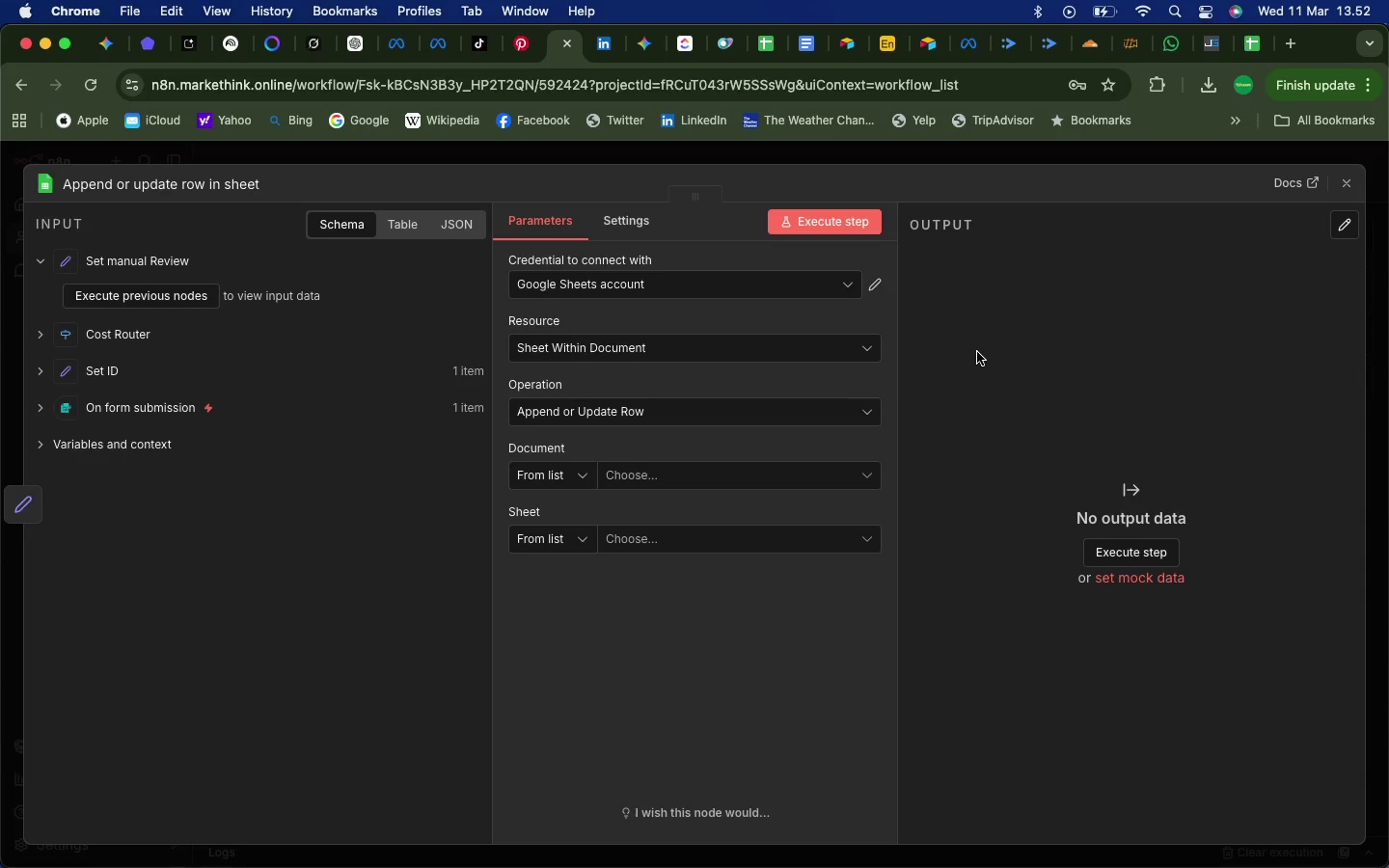 
left_click([850, 282])
 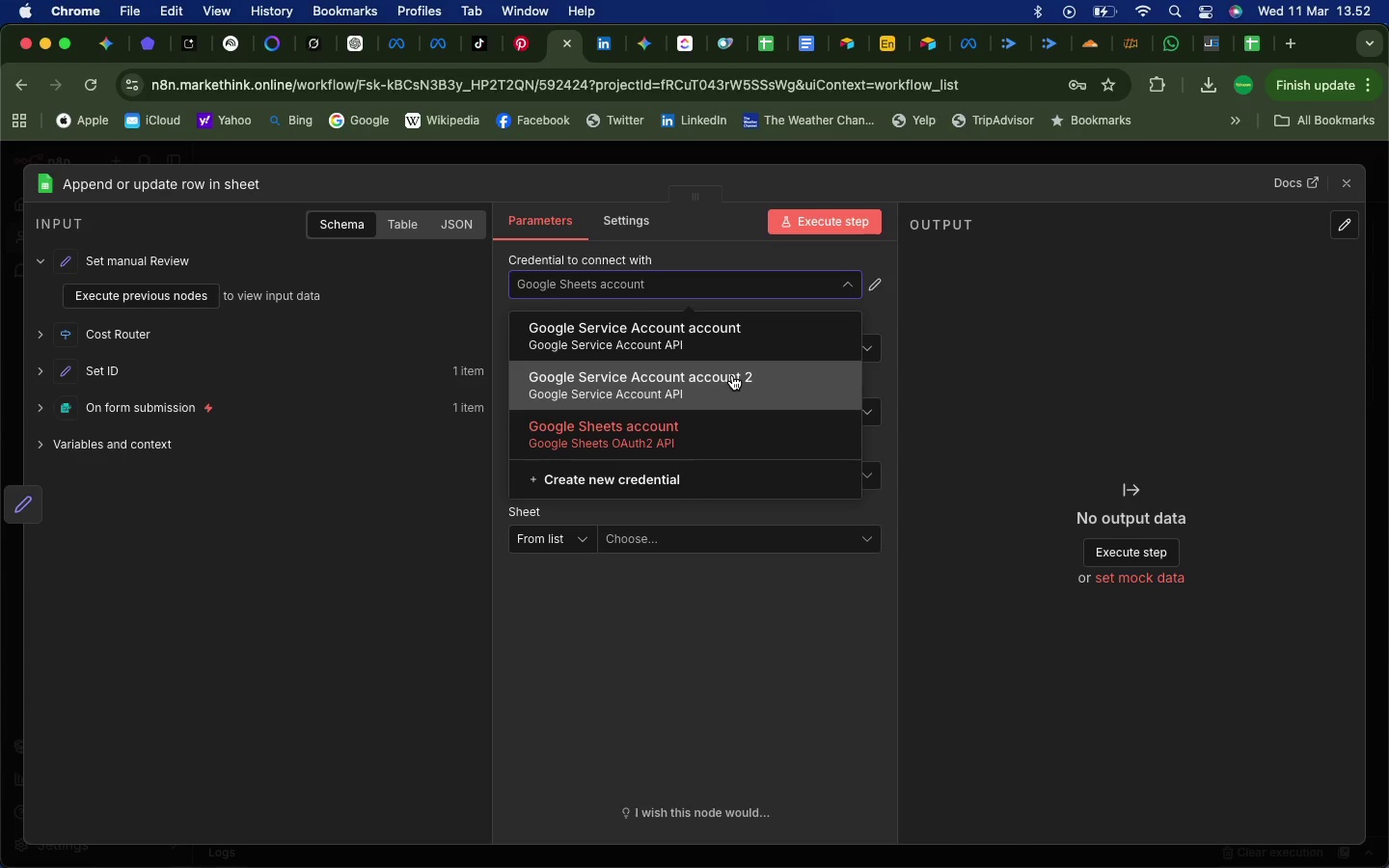 
left_click([732, 375])
 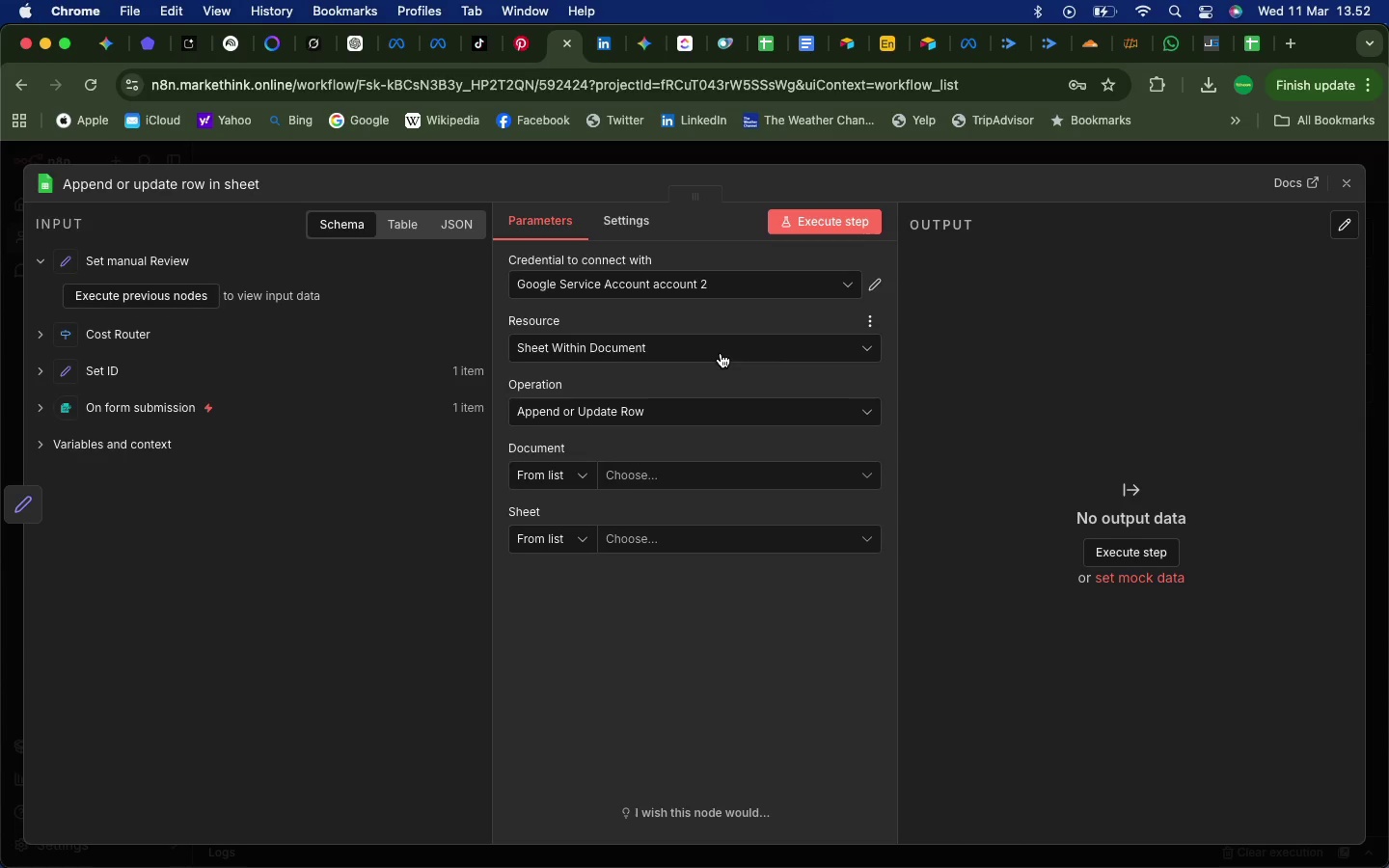 
left_click([721, 352])
 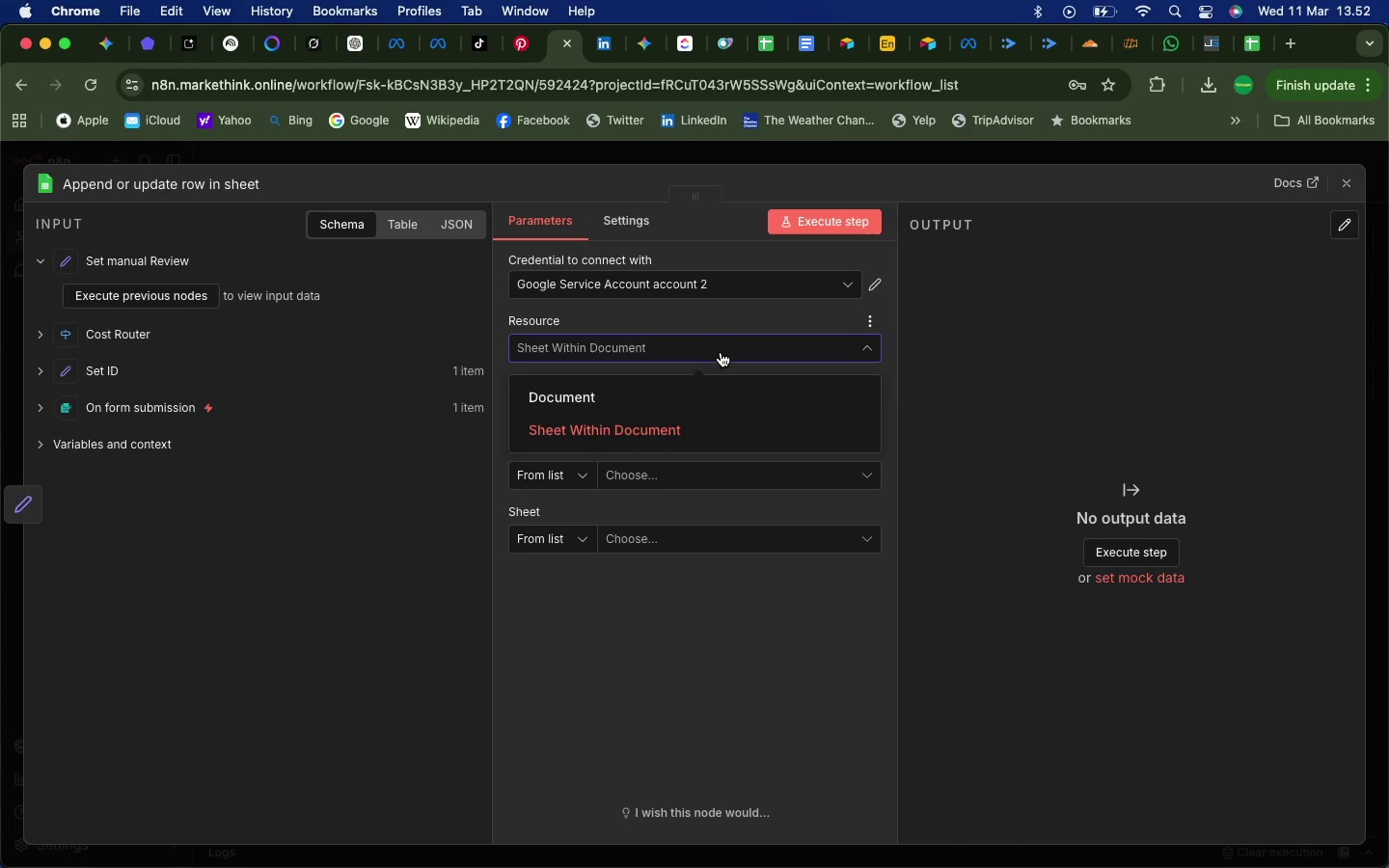 
left_click([721, 352])
 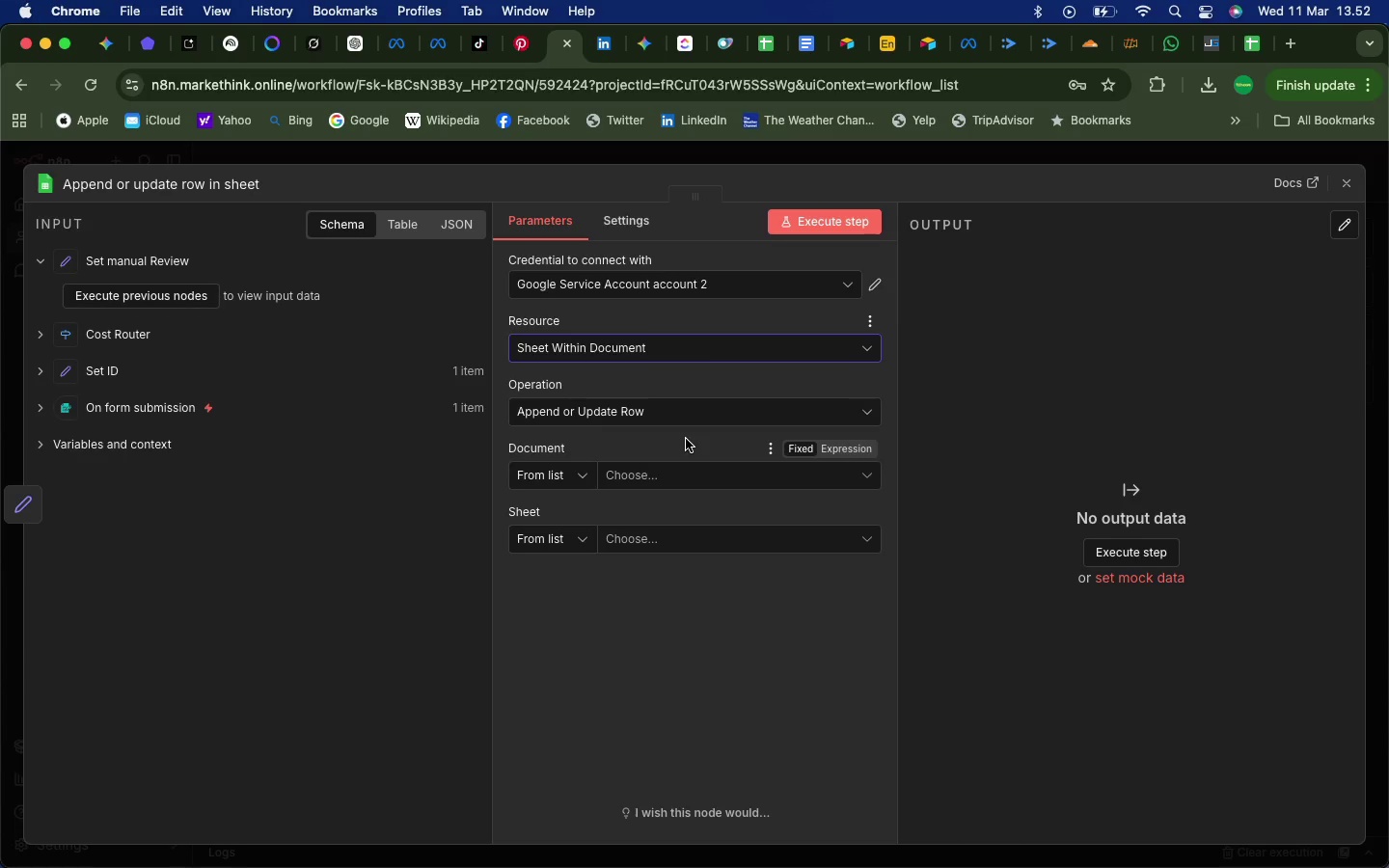 
left_click([619, 479])
 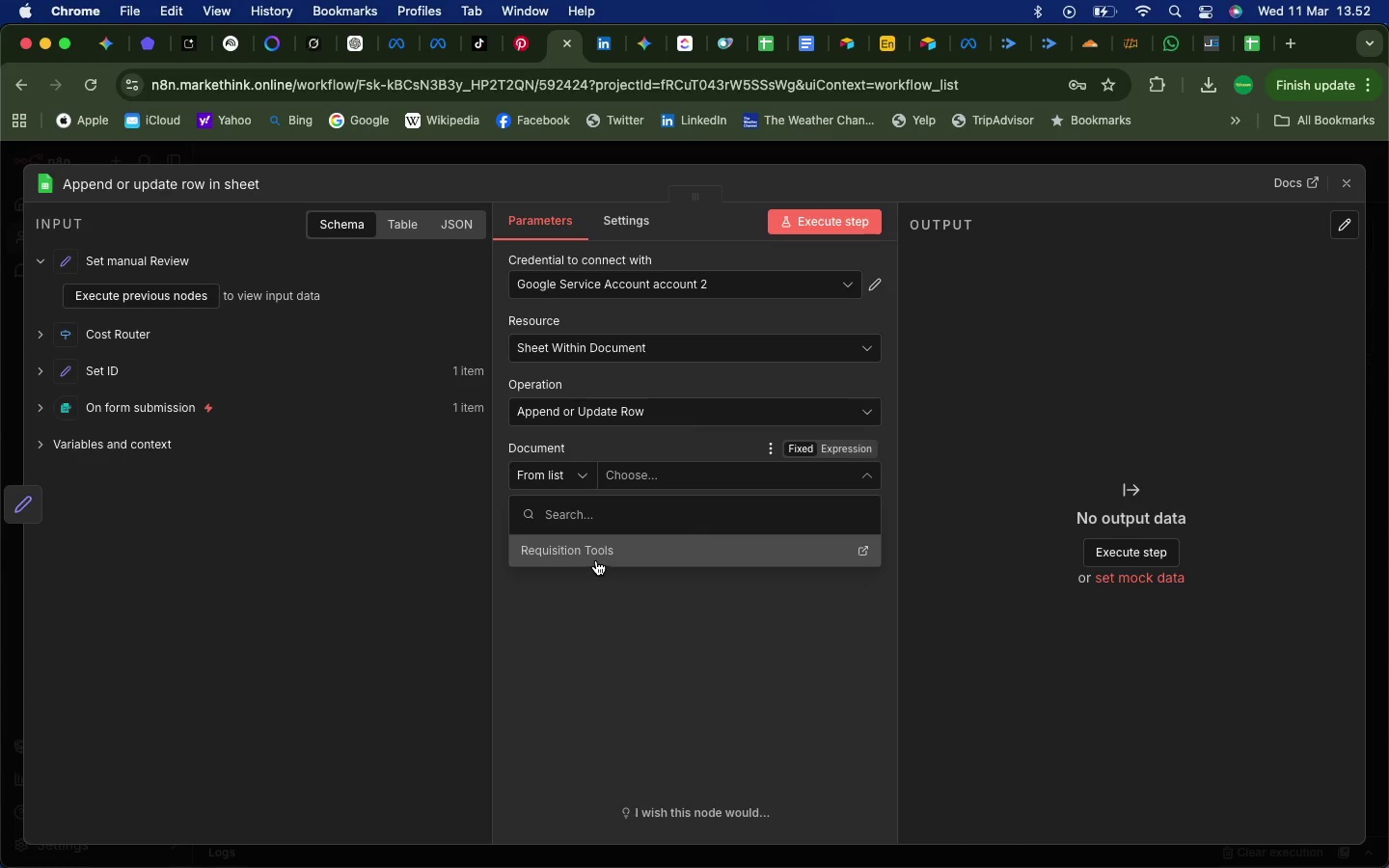 
left_click([598, 556])
 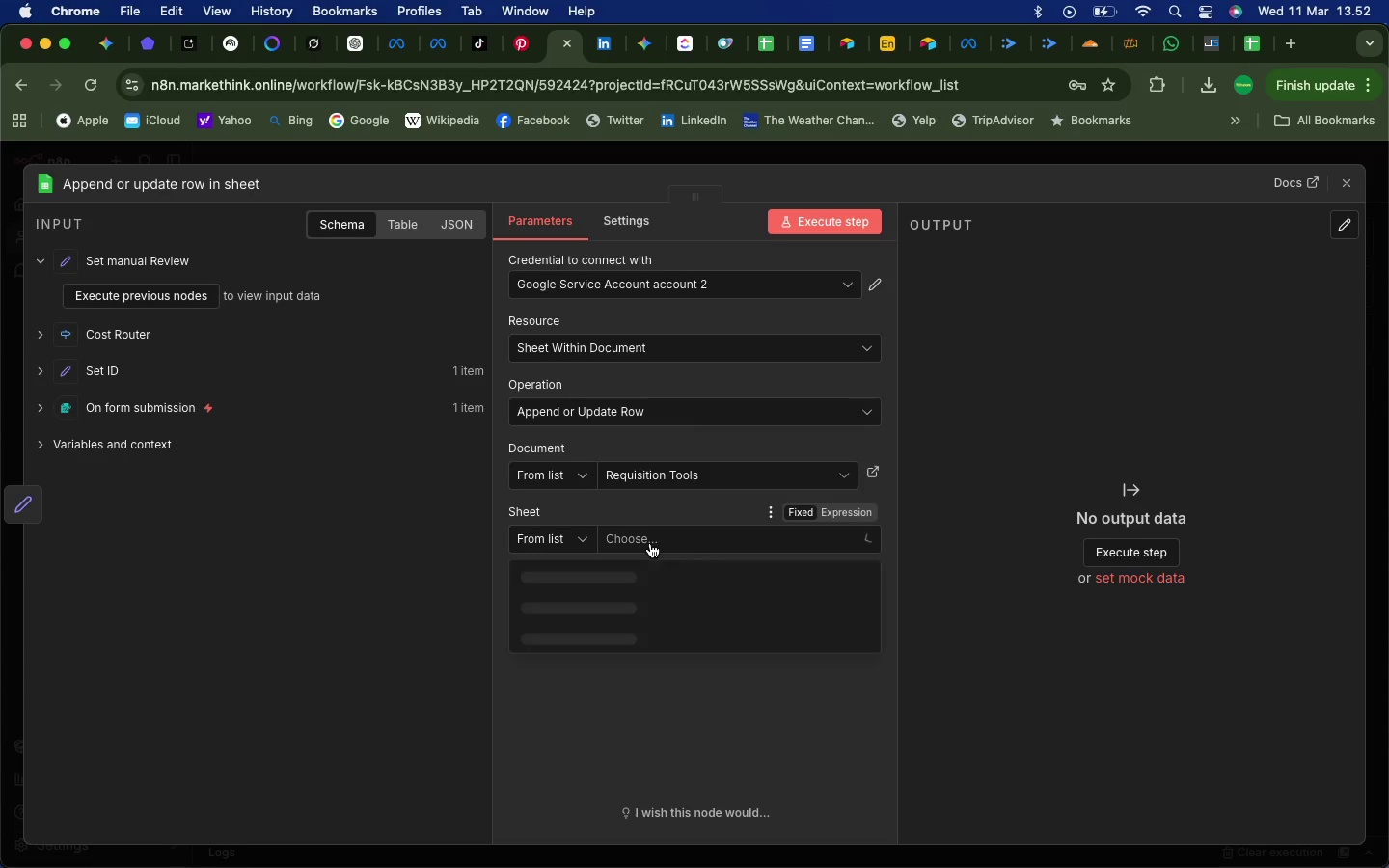 
left_click([650, 543])
 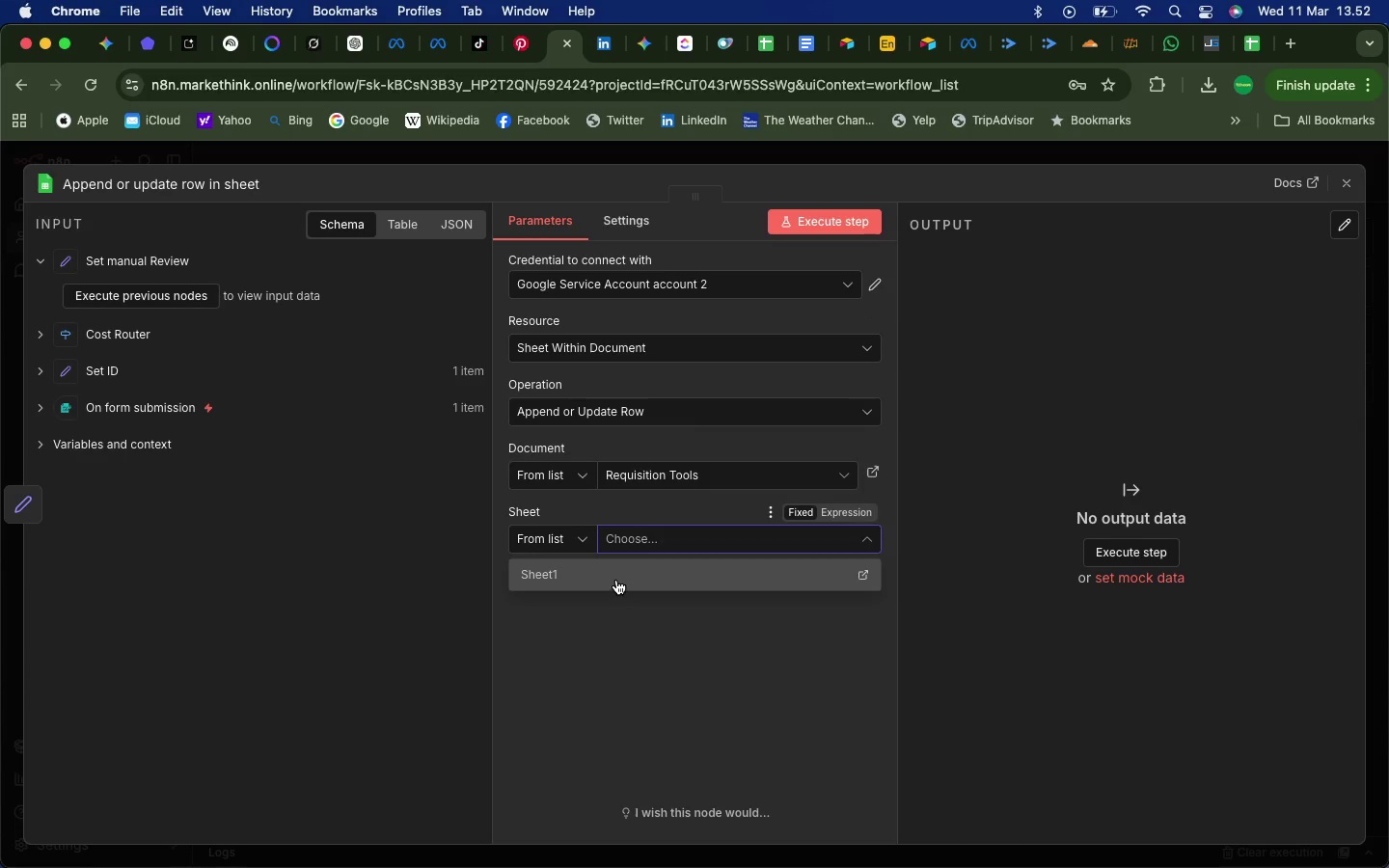 
left_click([616, 580])
 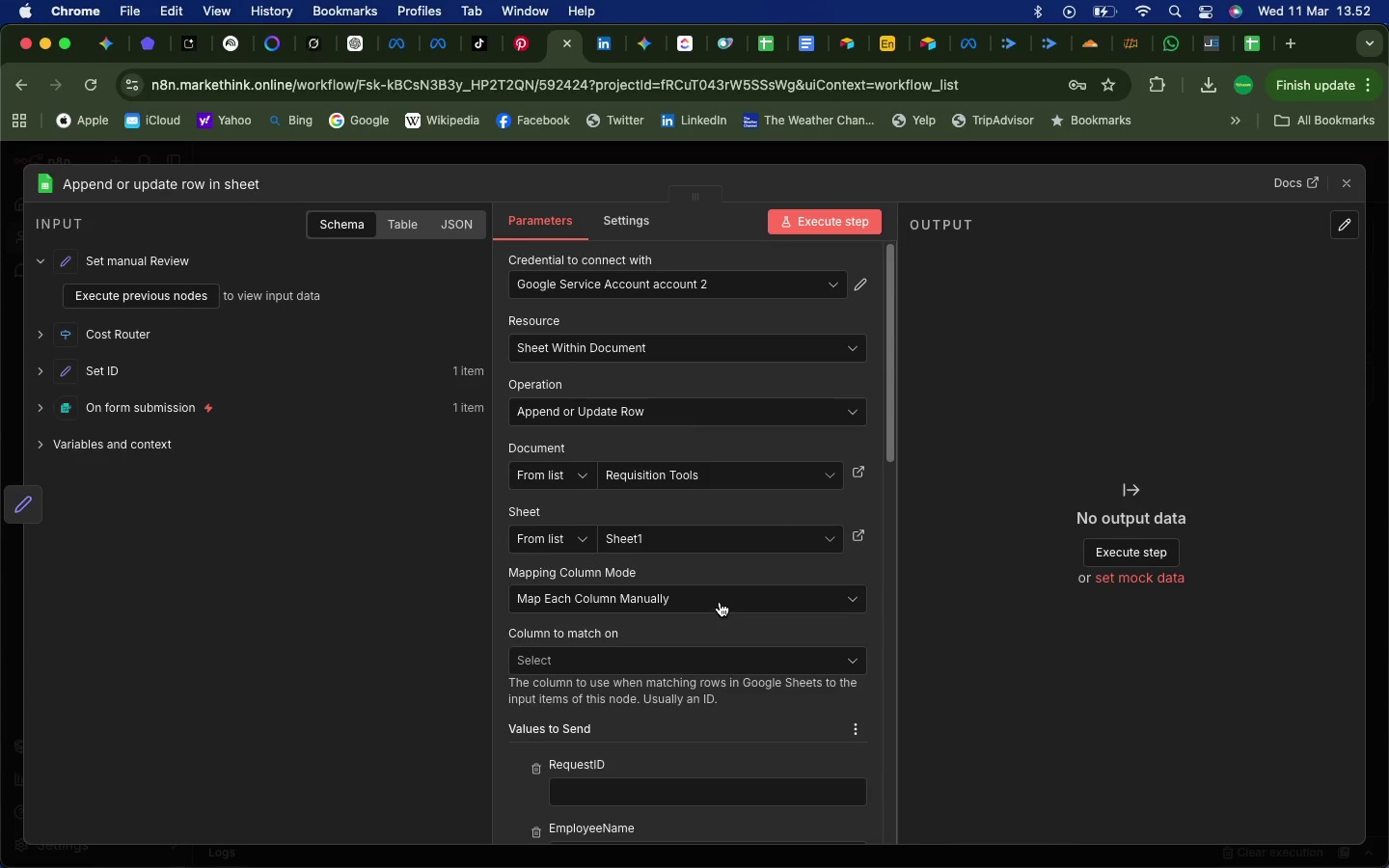 
left_click([720, 602])
 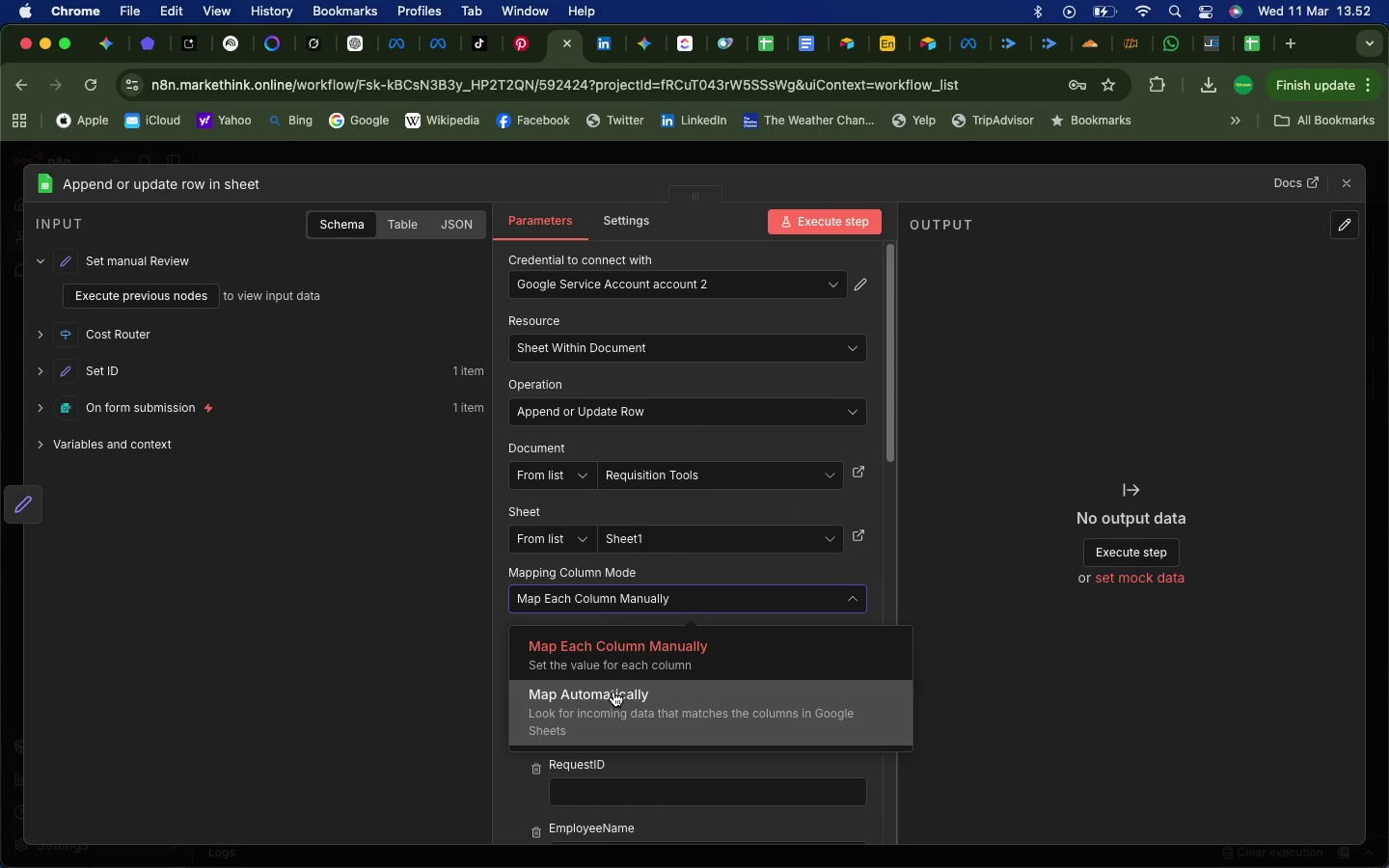 
left_click([613, 692])
 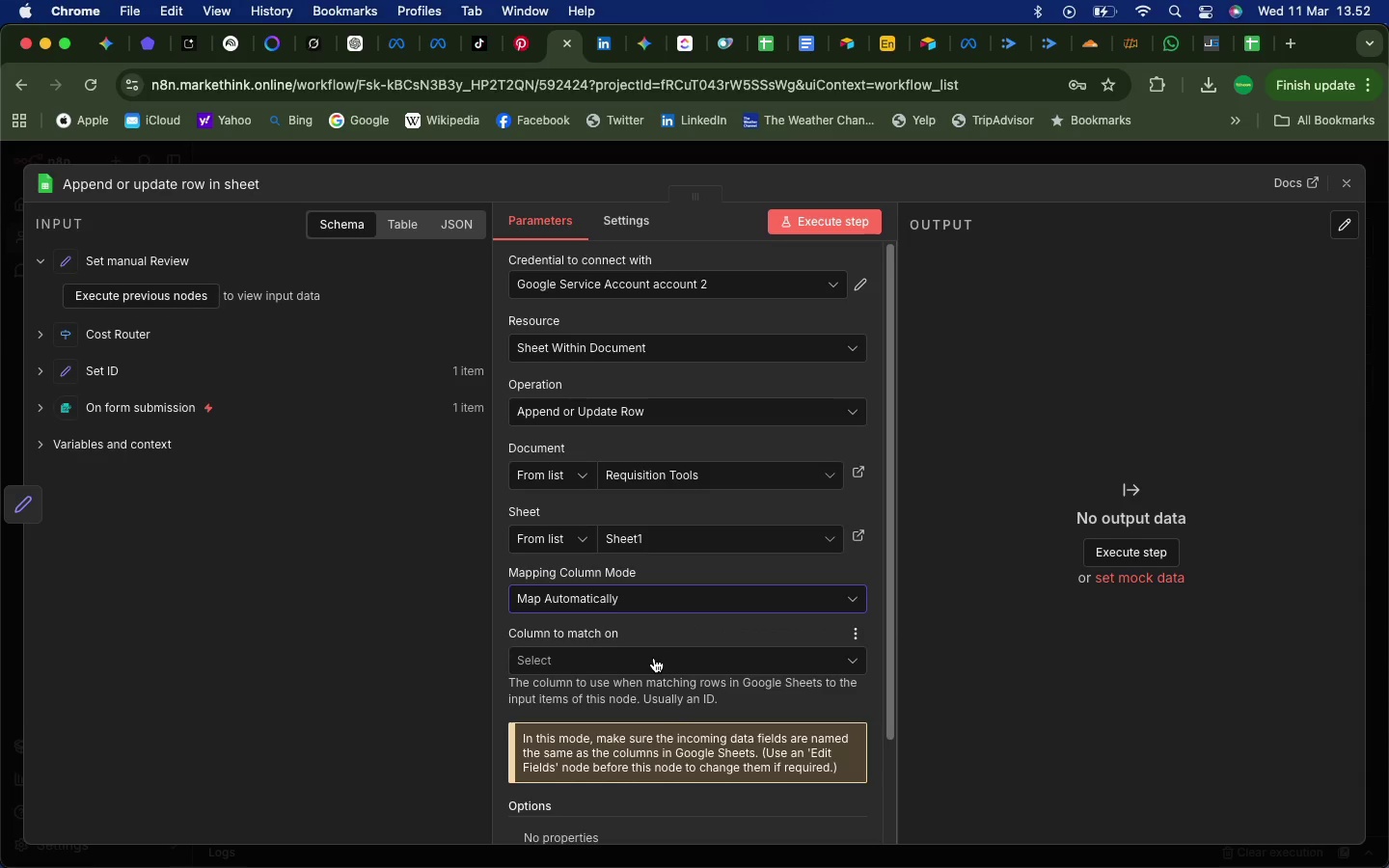 
left_click([654, 658])
 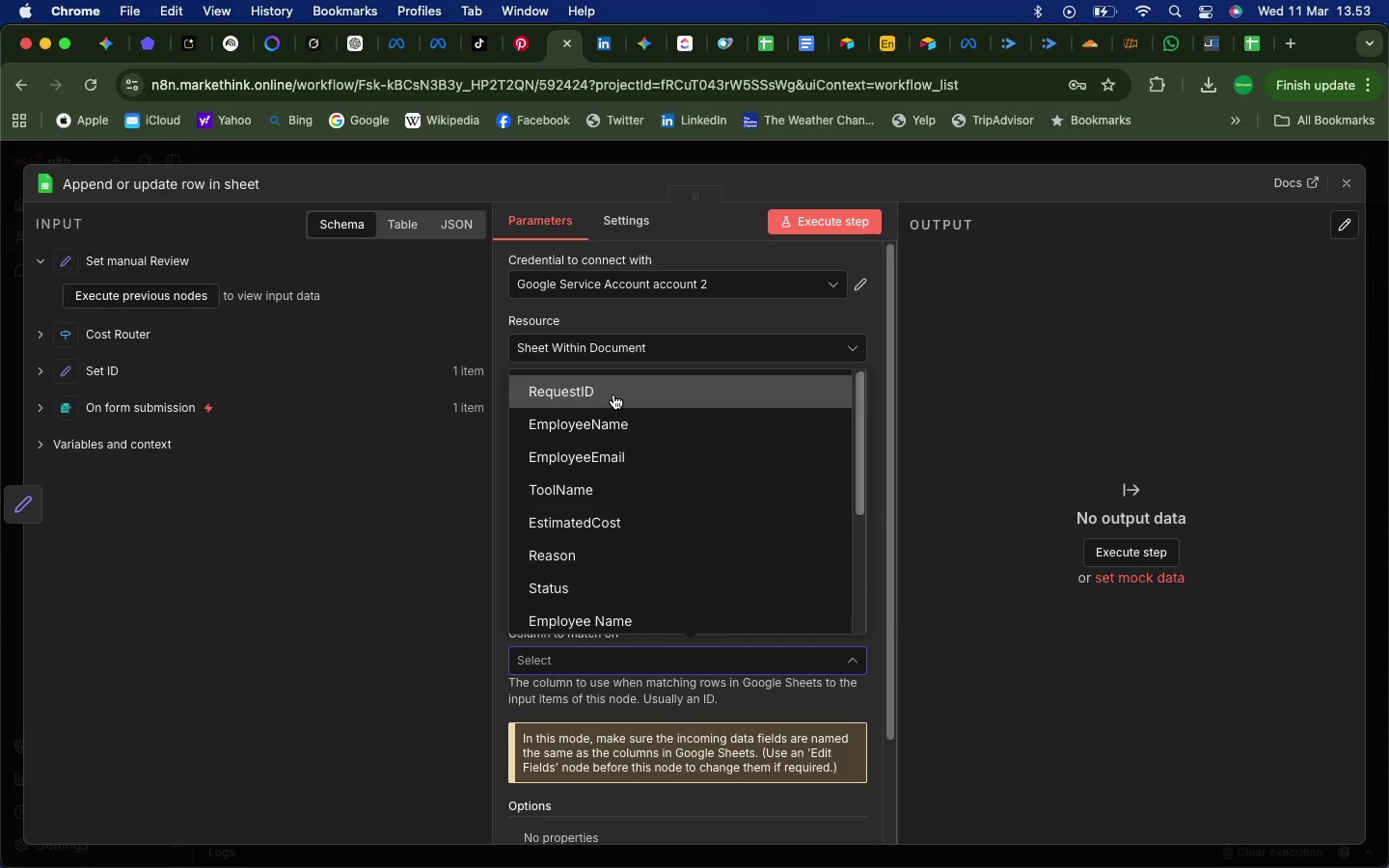 
left_click([613, 394])
 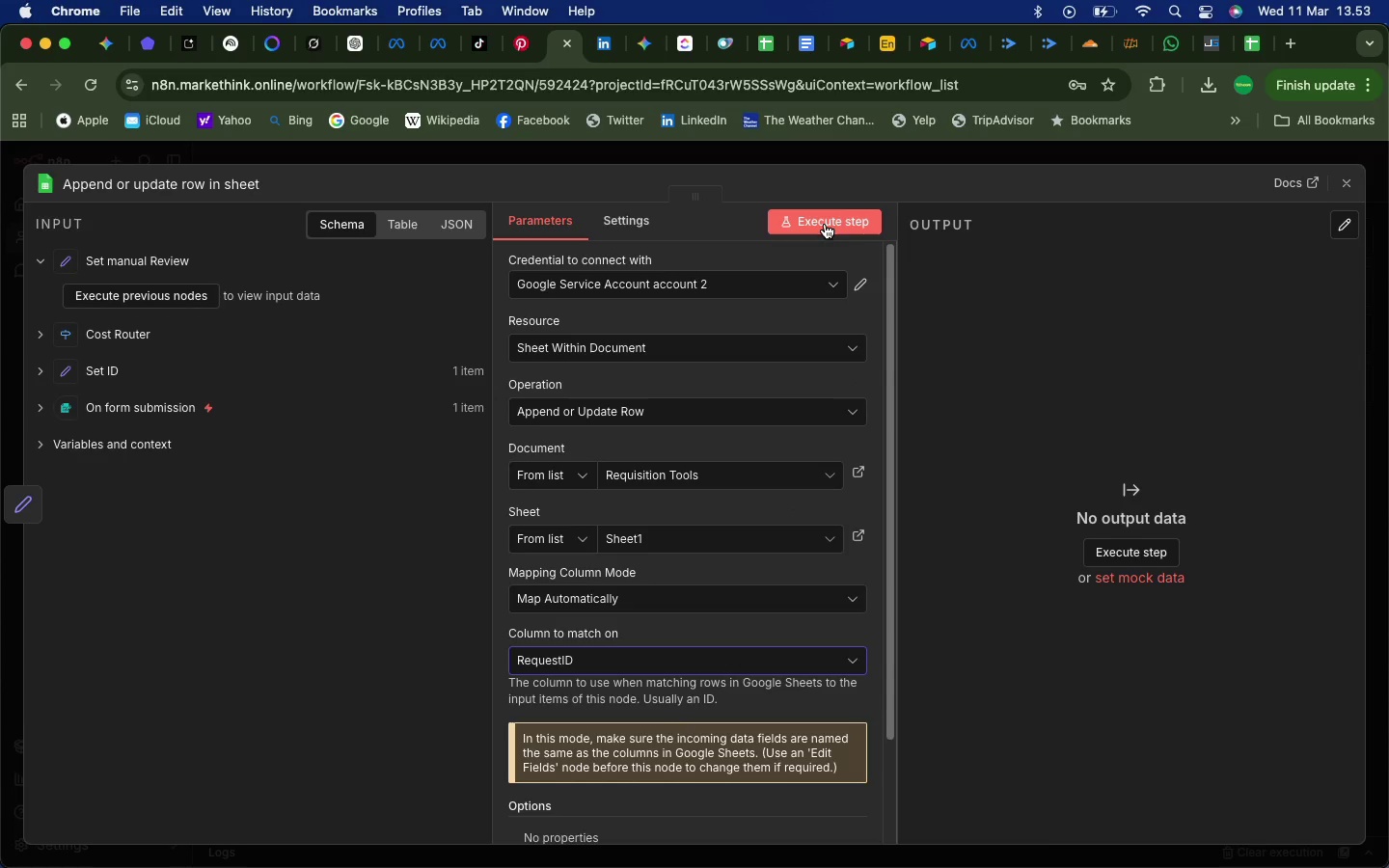 
left_click([825, 224])
 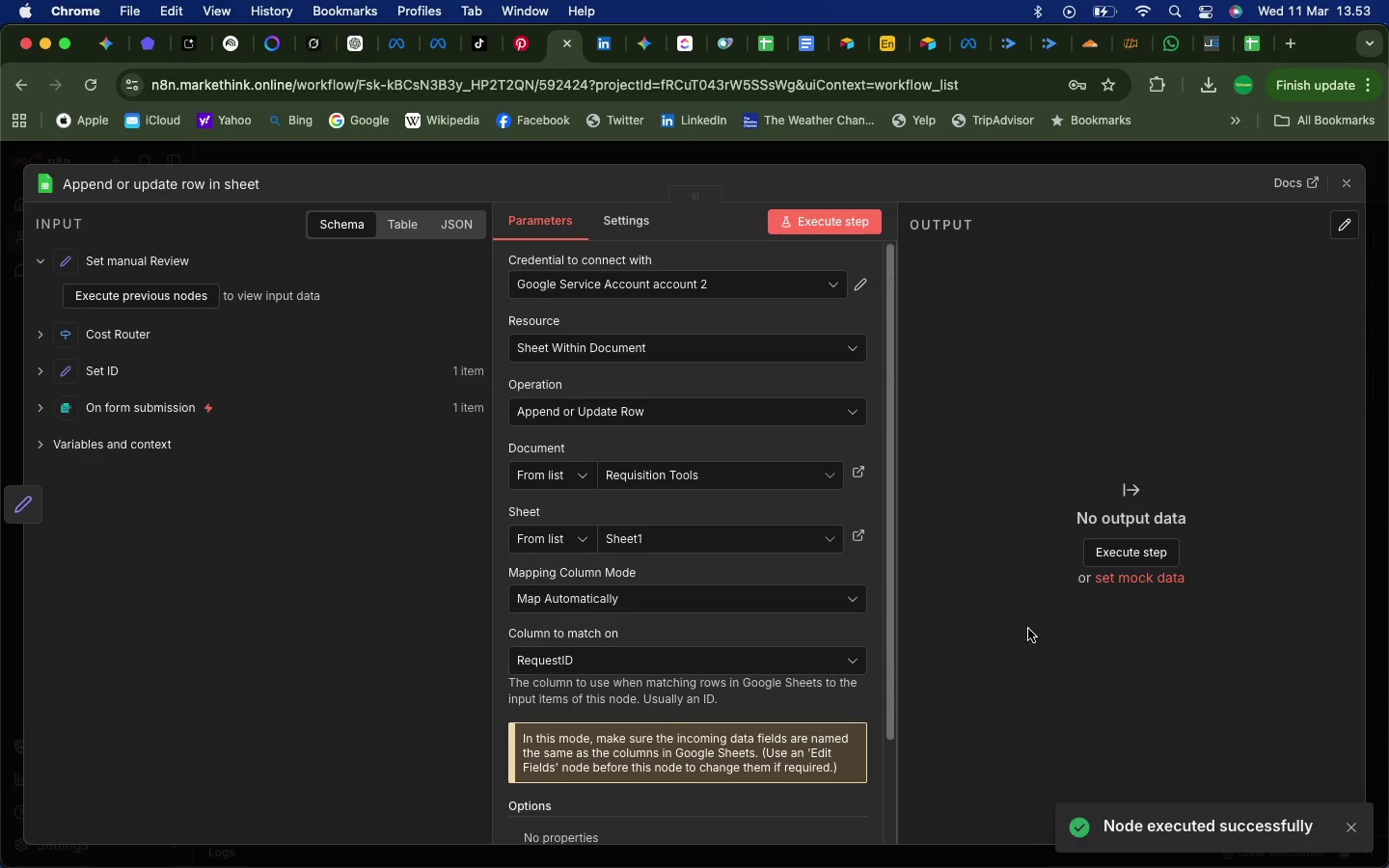 
wait(8.32)
 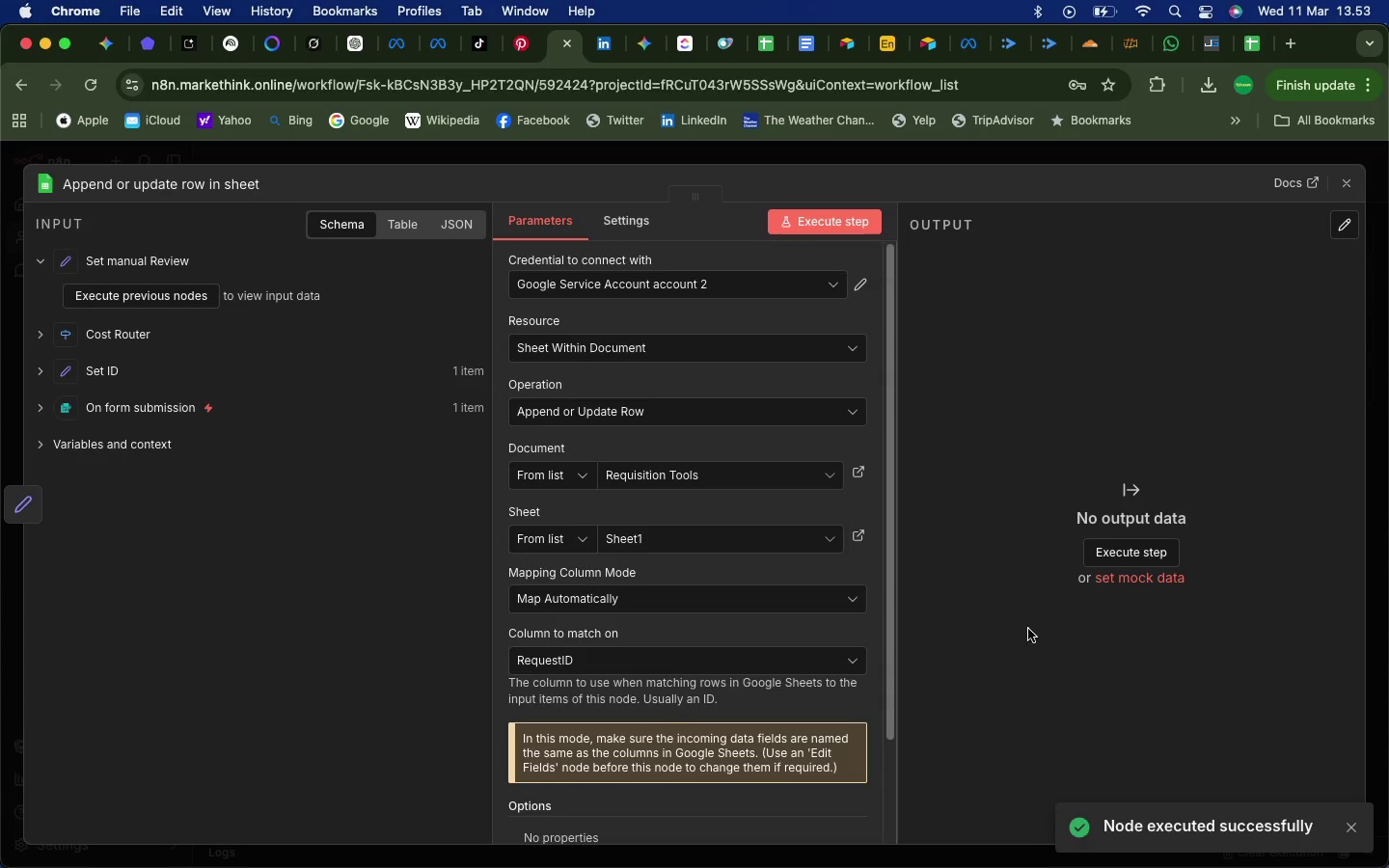 
scroll: coordinate [705, 747], scroll_direction: down, amount: 23.0
 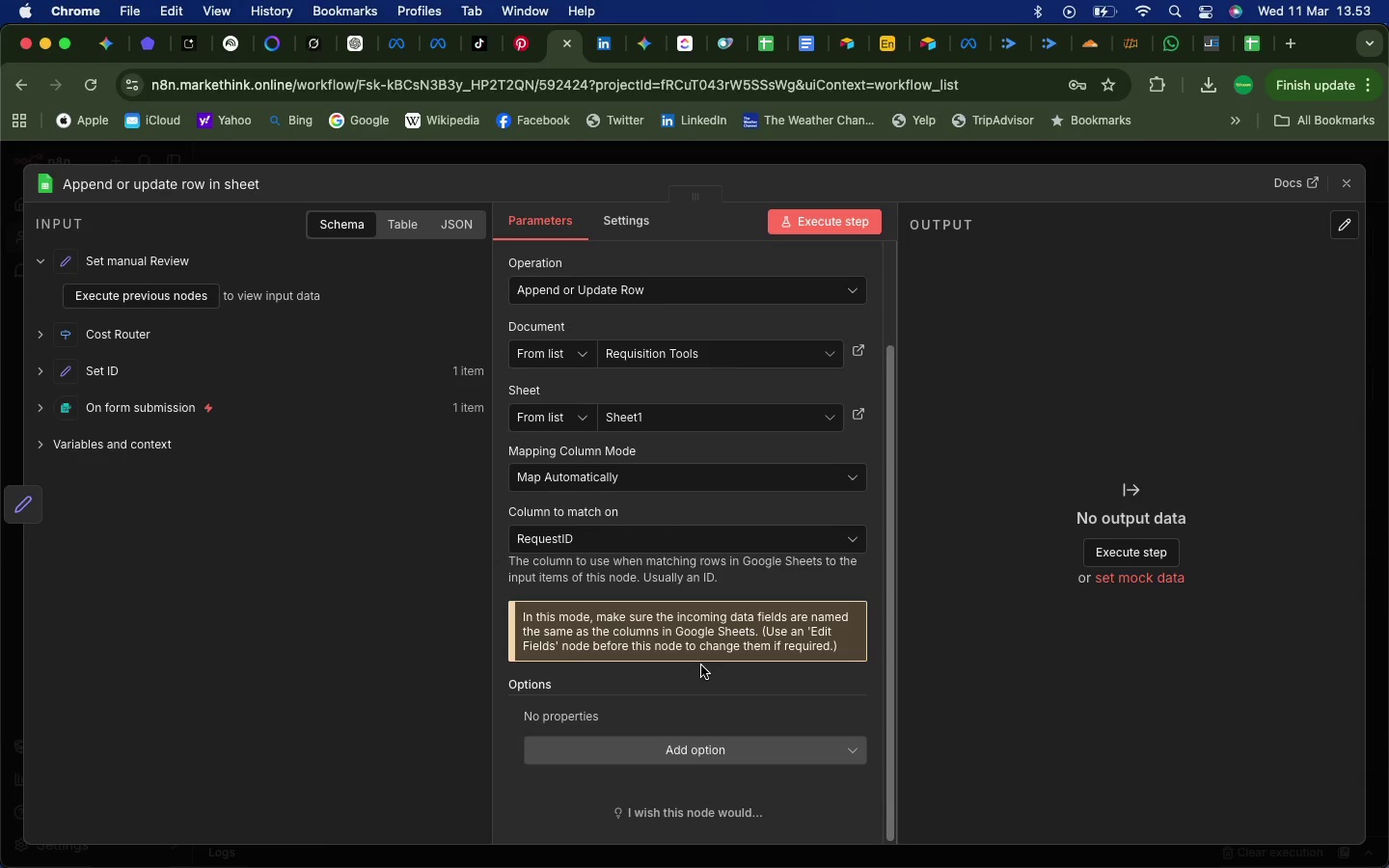 
wait(32.78)
 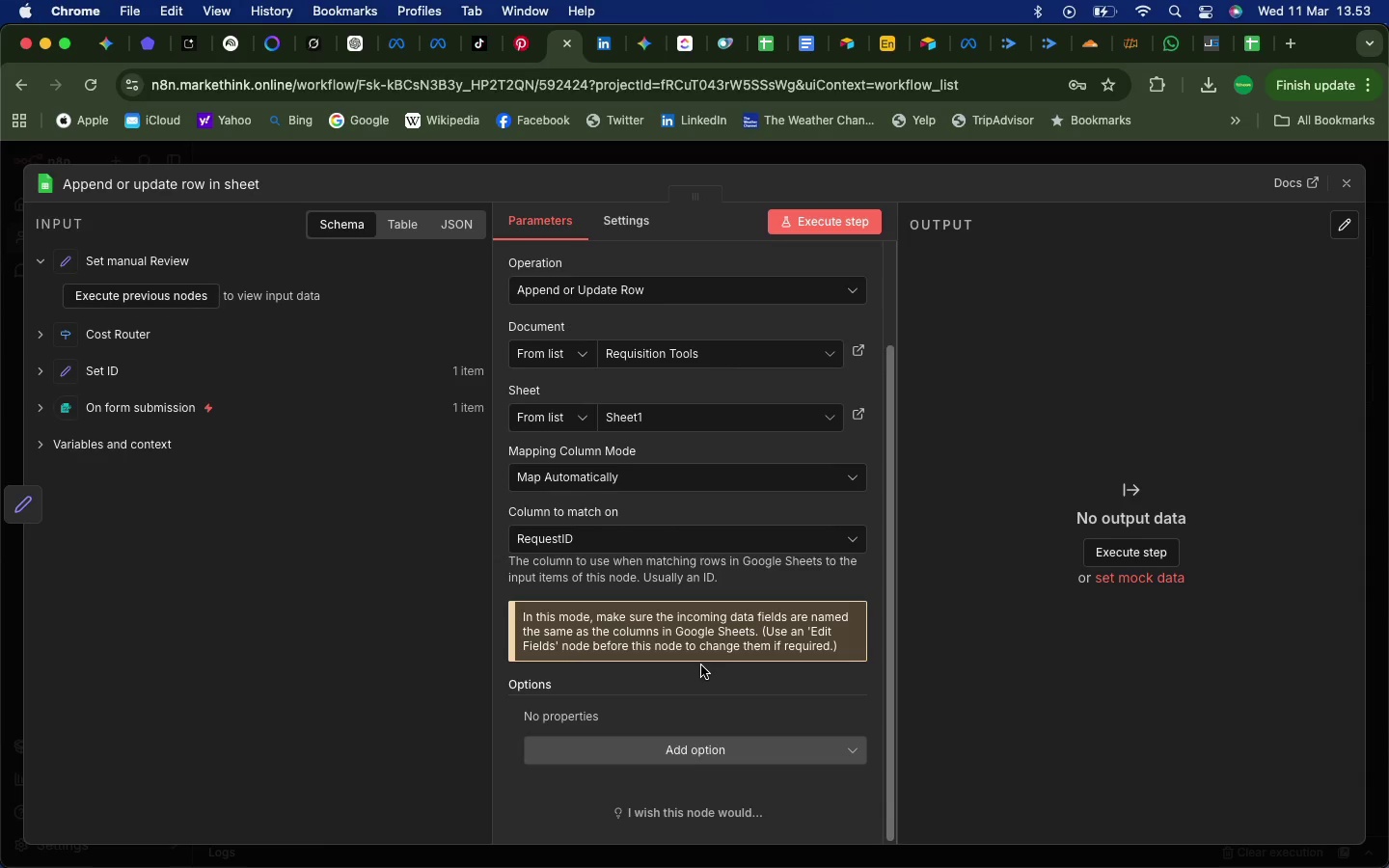 
left_click([739, 287])
 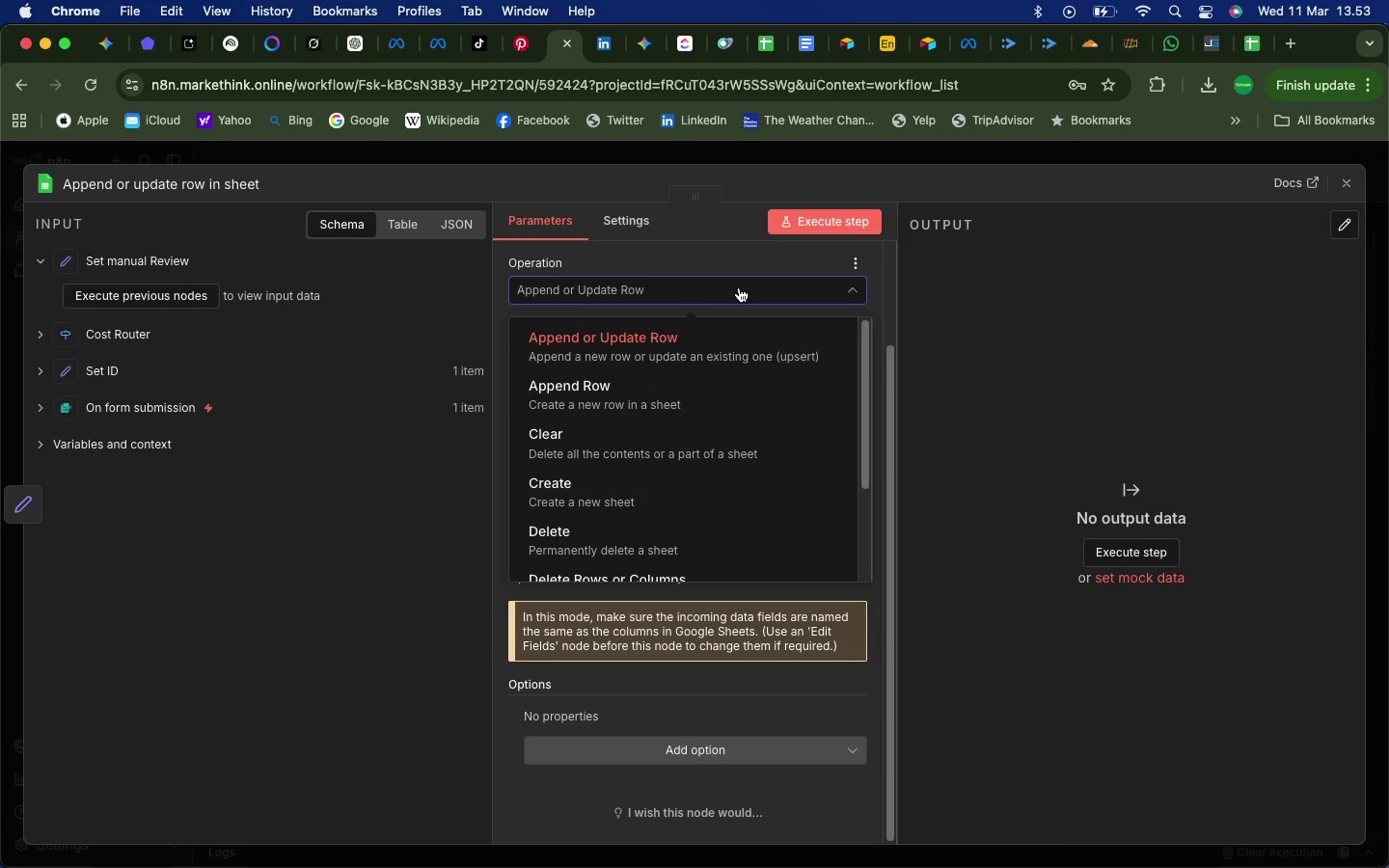 
wait(5.89)
 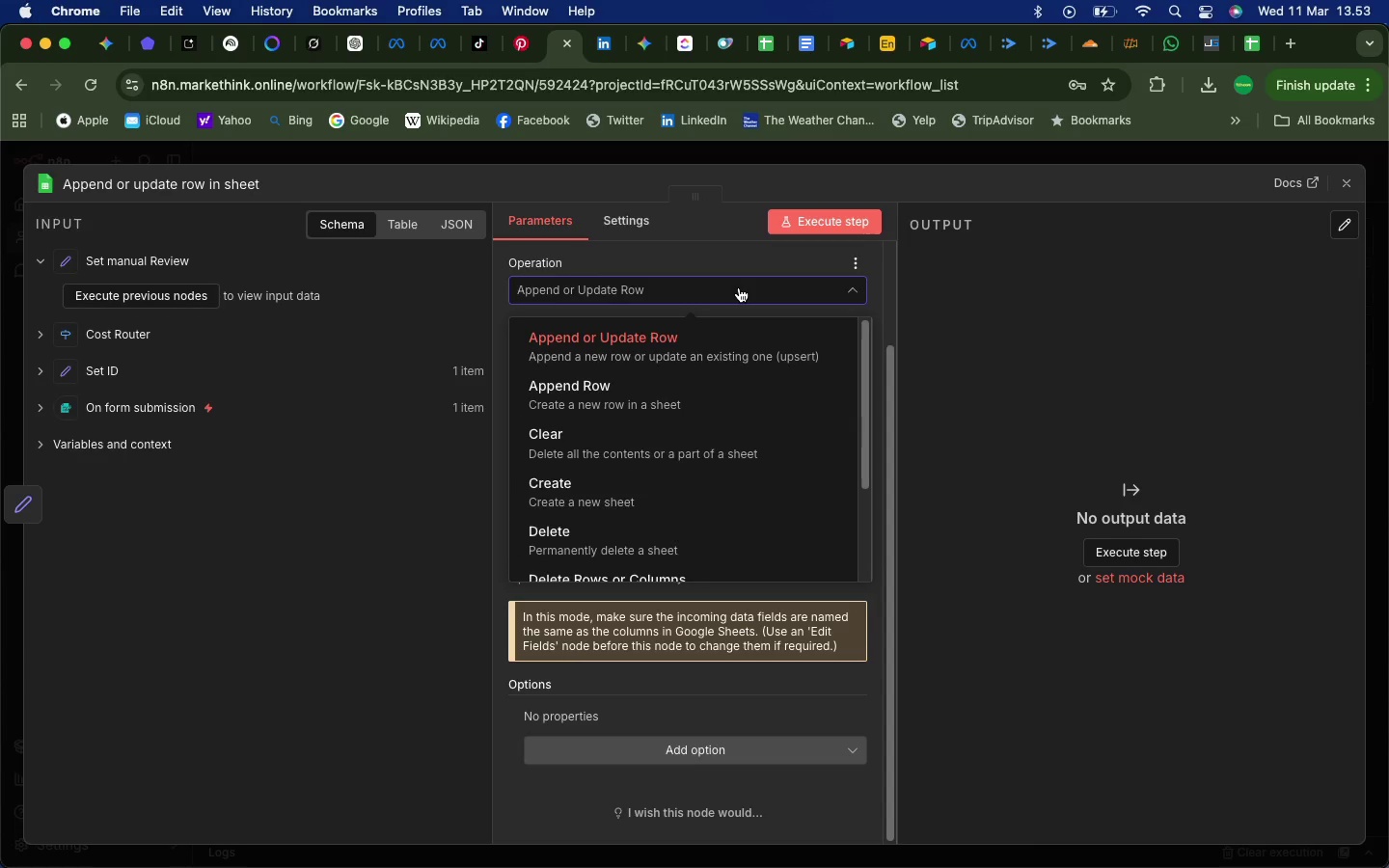 
left_click([739, 287])
 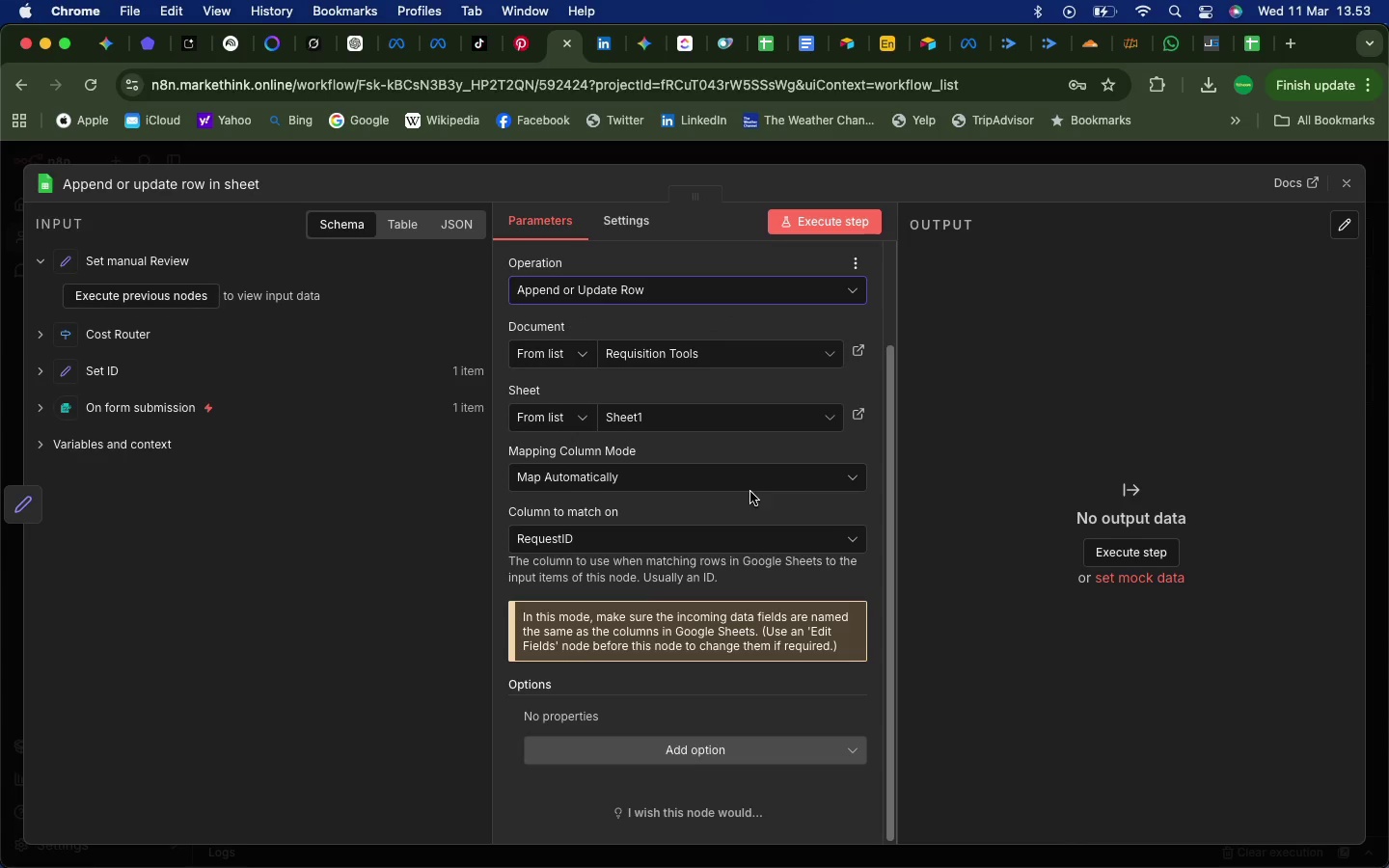 
scroll: coordinate [750, 492], scroll_direction: down, amount: 14.0
 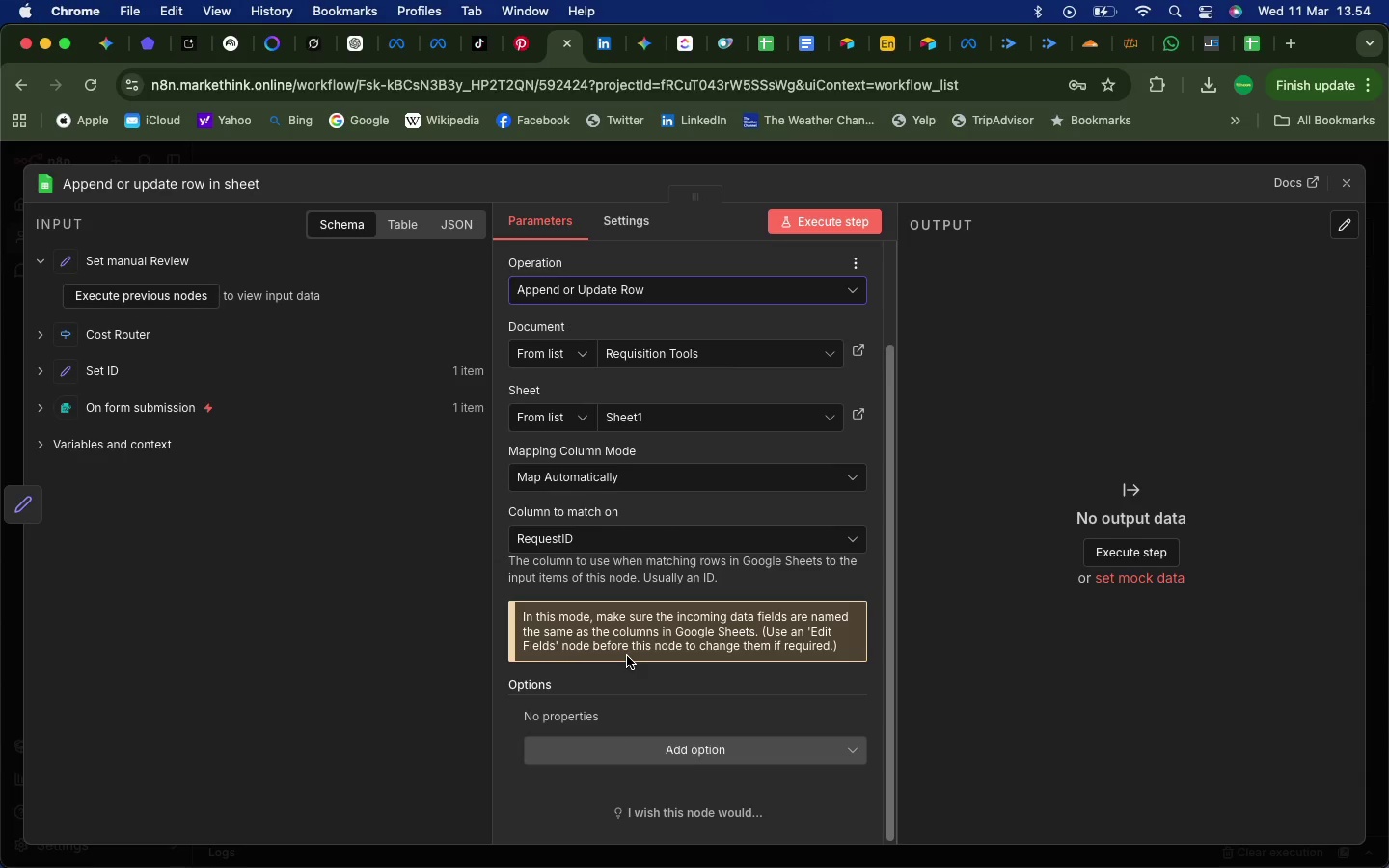 
wait(12.03)
 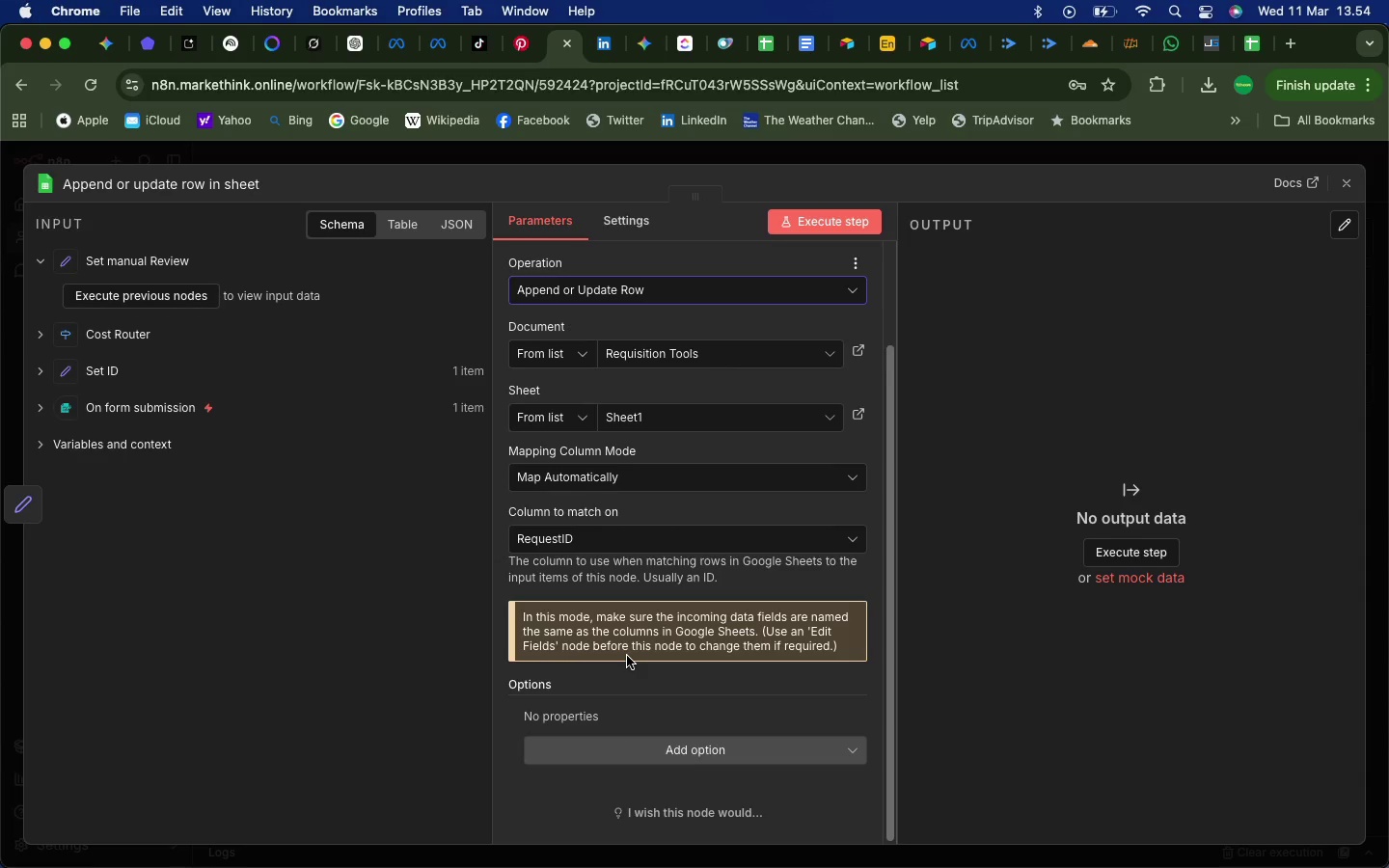 
left_click([633, 750])
 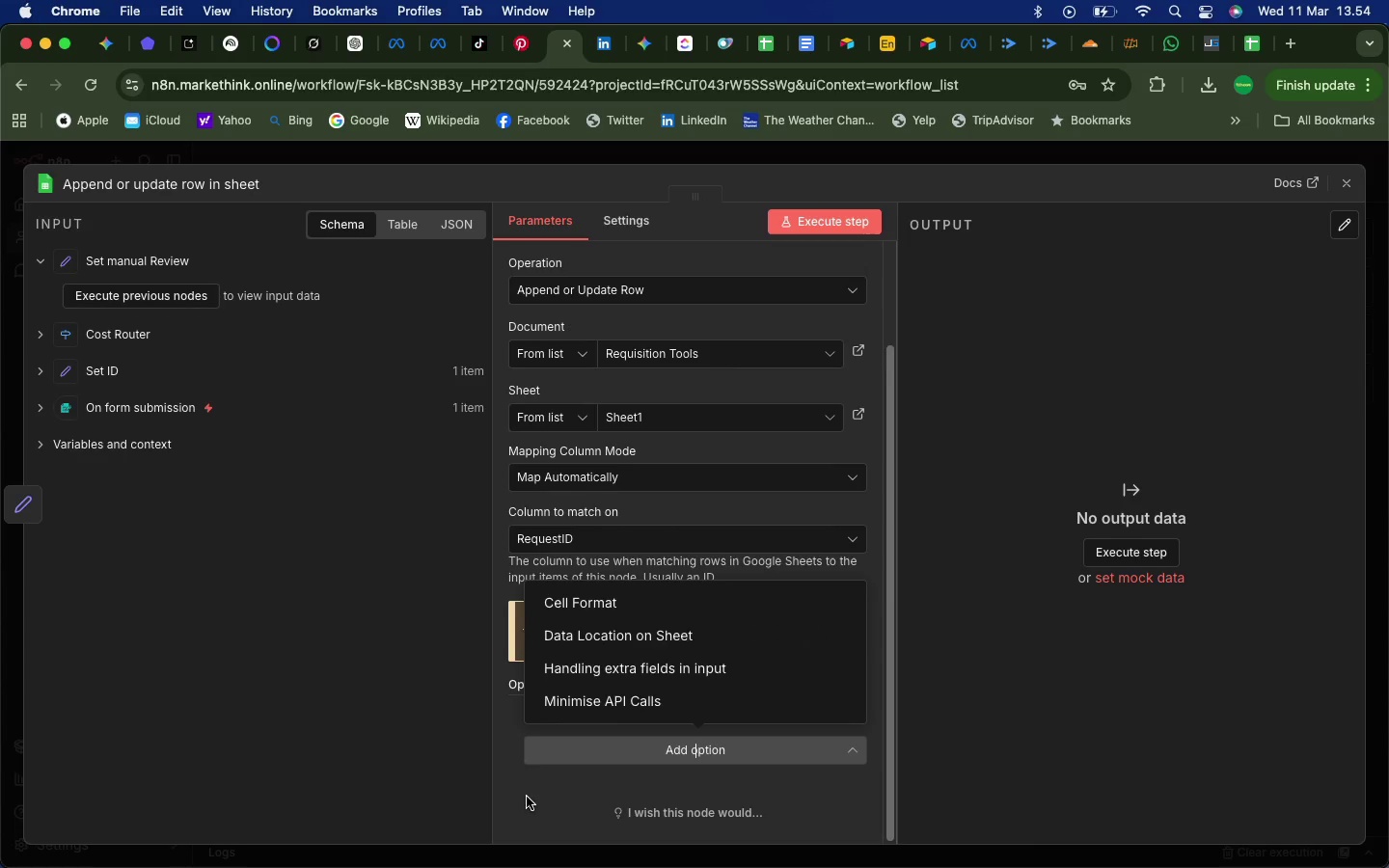 
left_click([513, 803])
 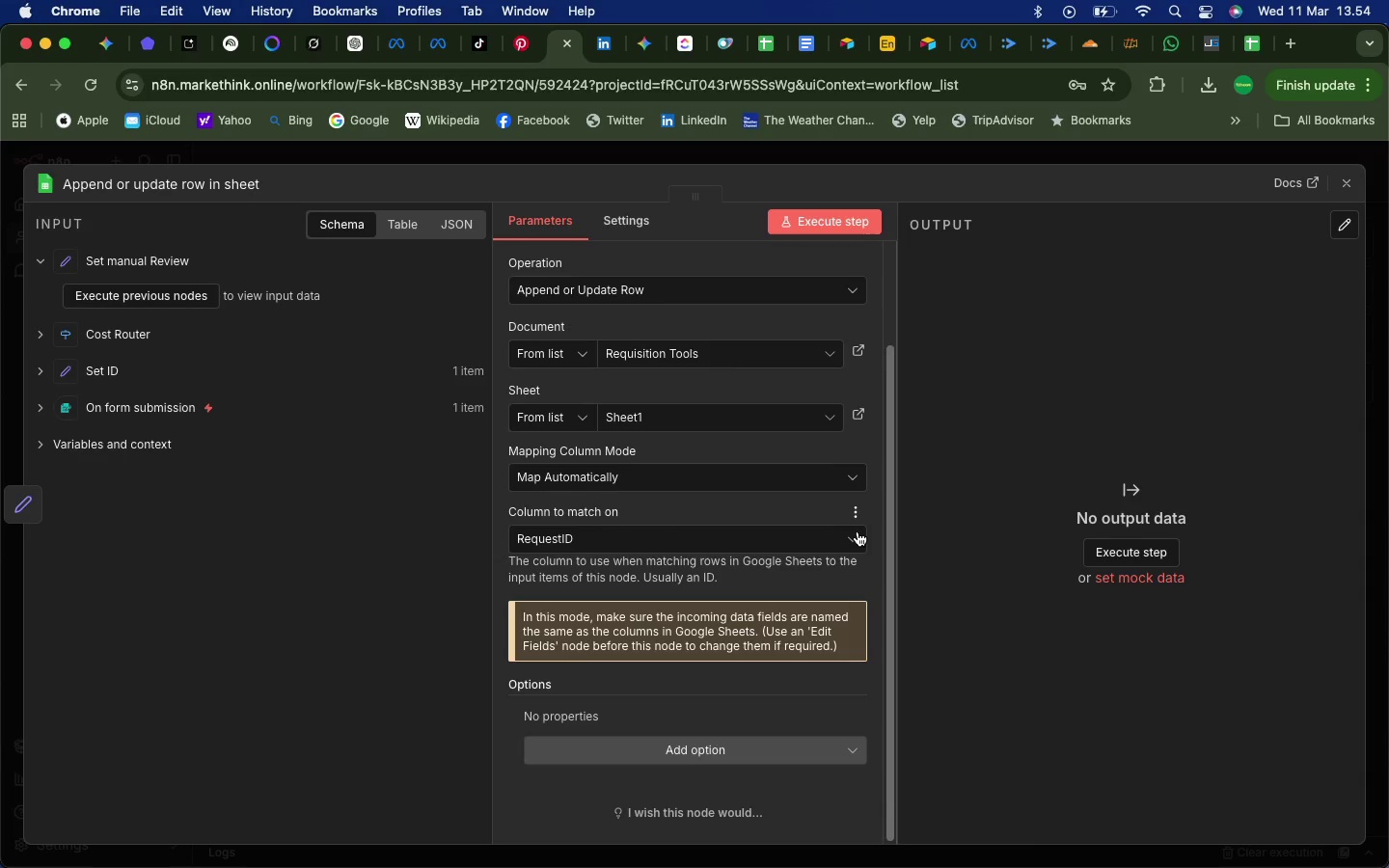 
wait(19.94)
 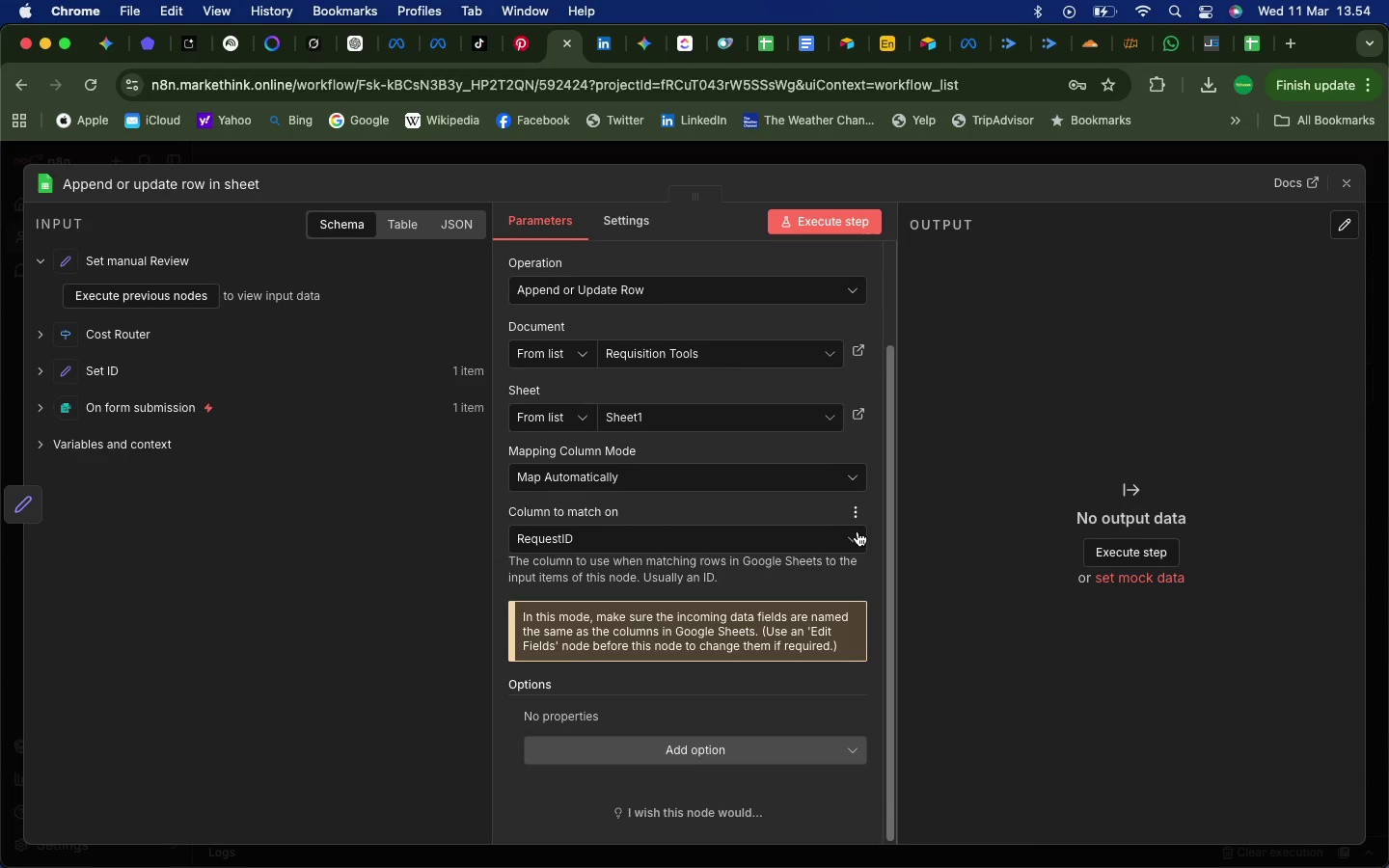 
left_click([1348, 183])
 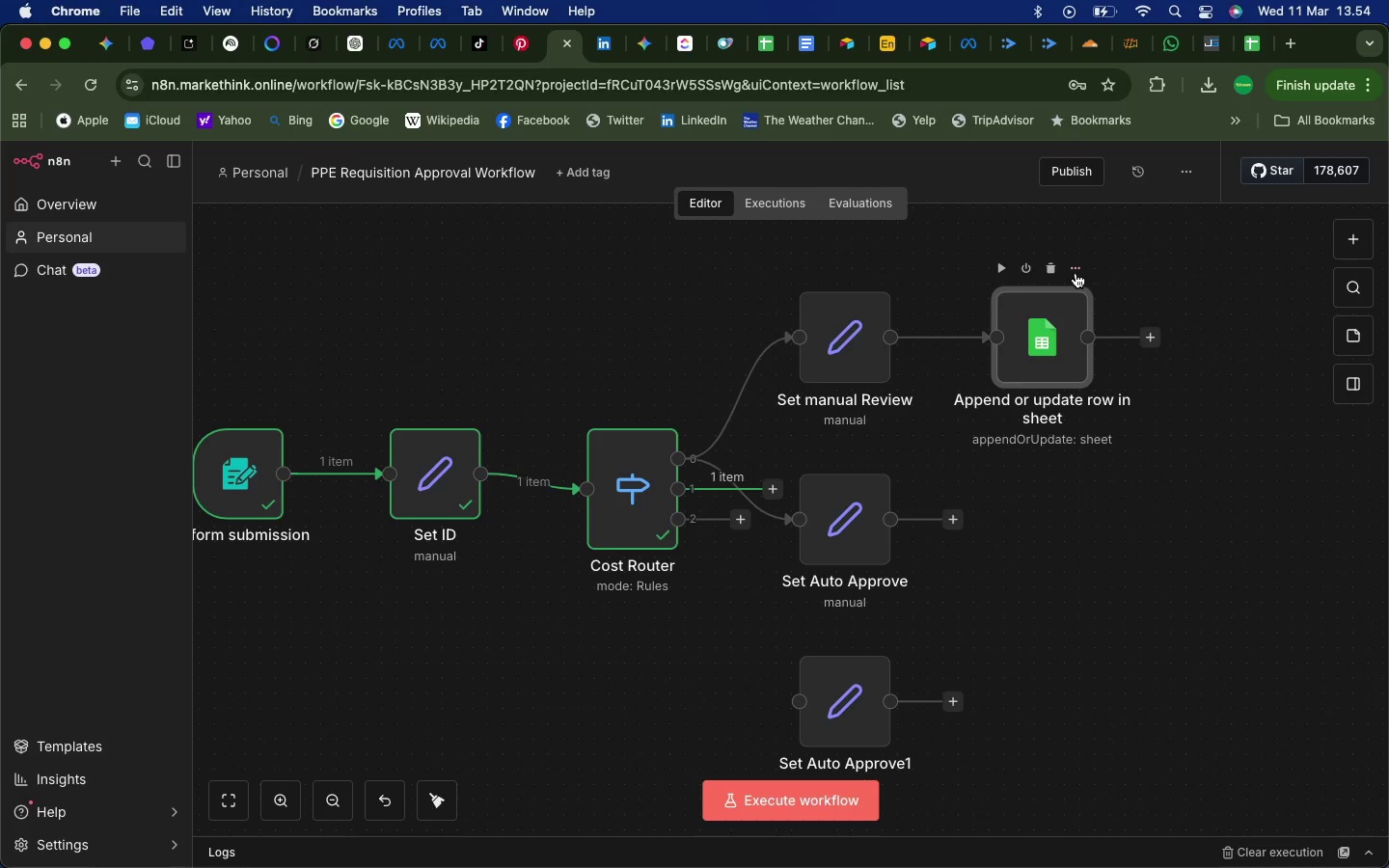 
left_click([1076, 269])